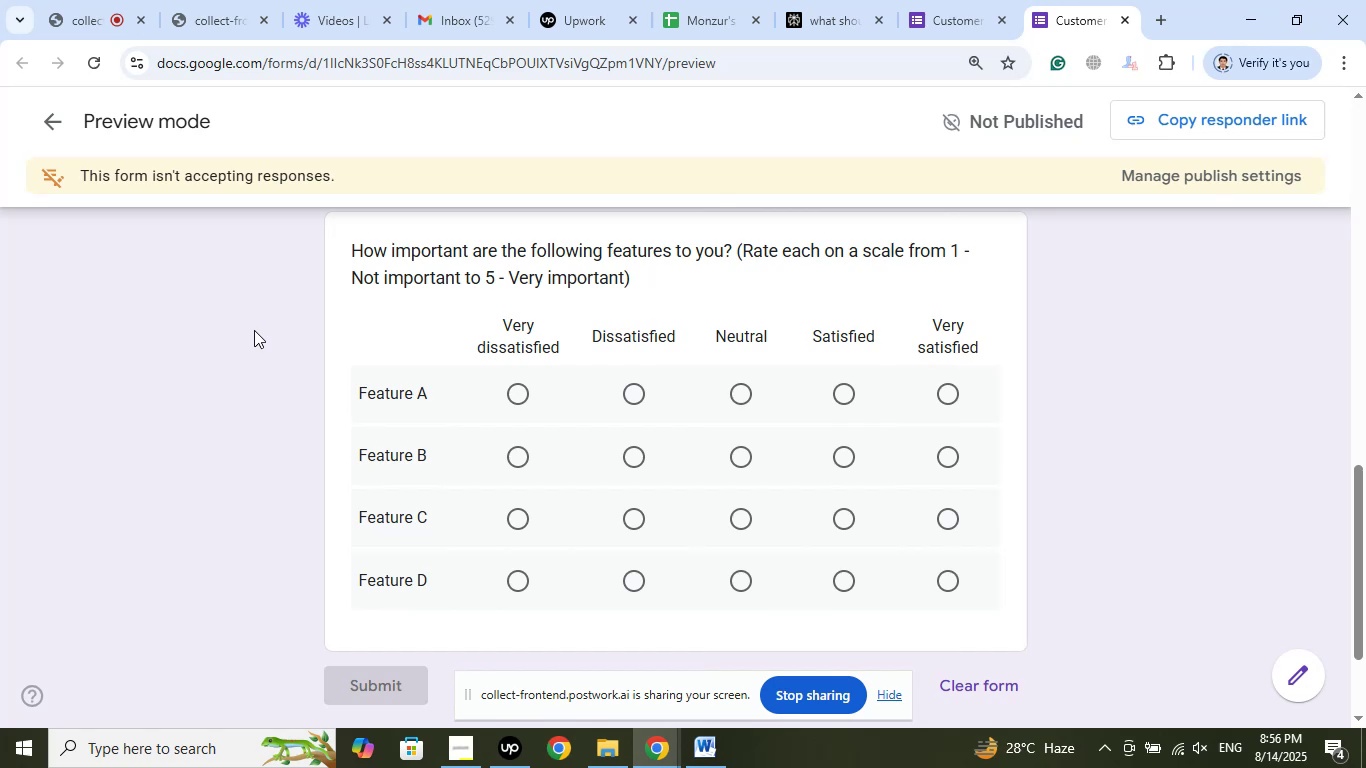 
wait(8.36)
 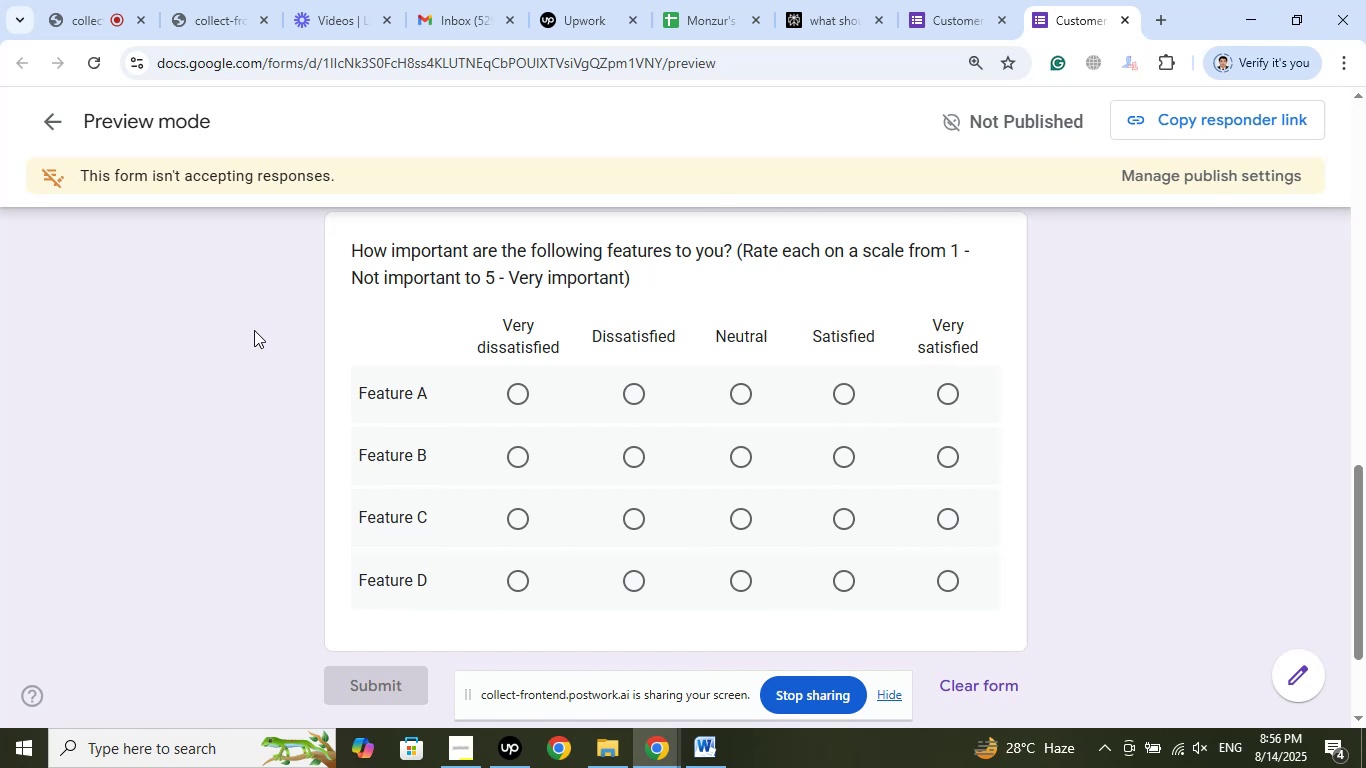 
scroll: coordinate [260, 327], scroll_direction: up, amount: 2.0
 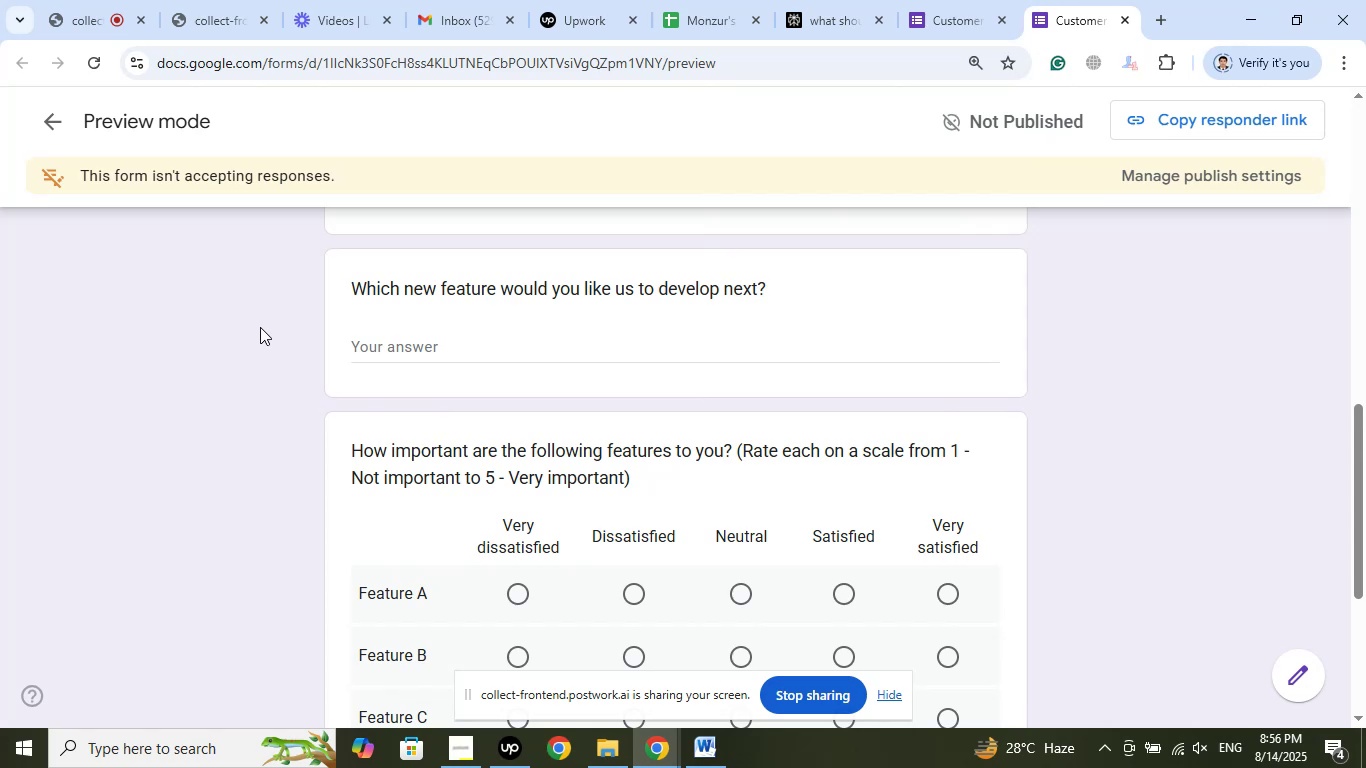 
wait(15.66)
 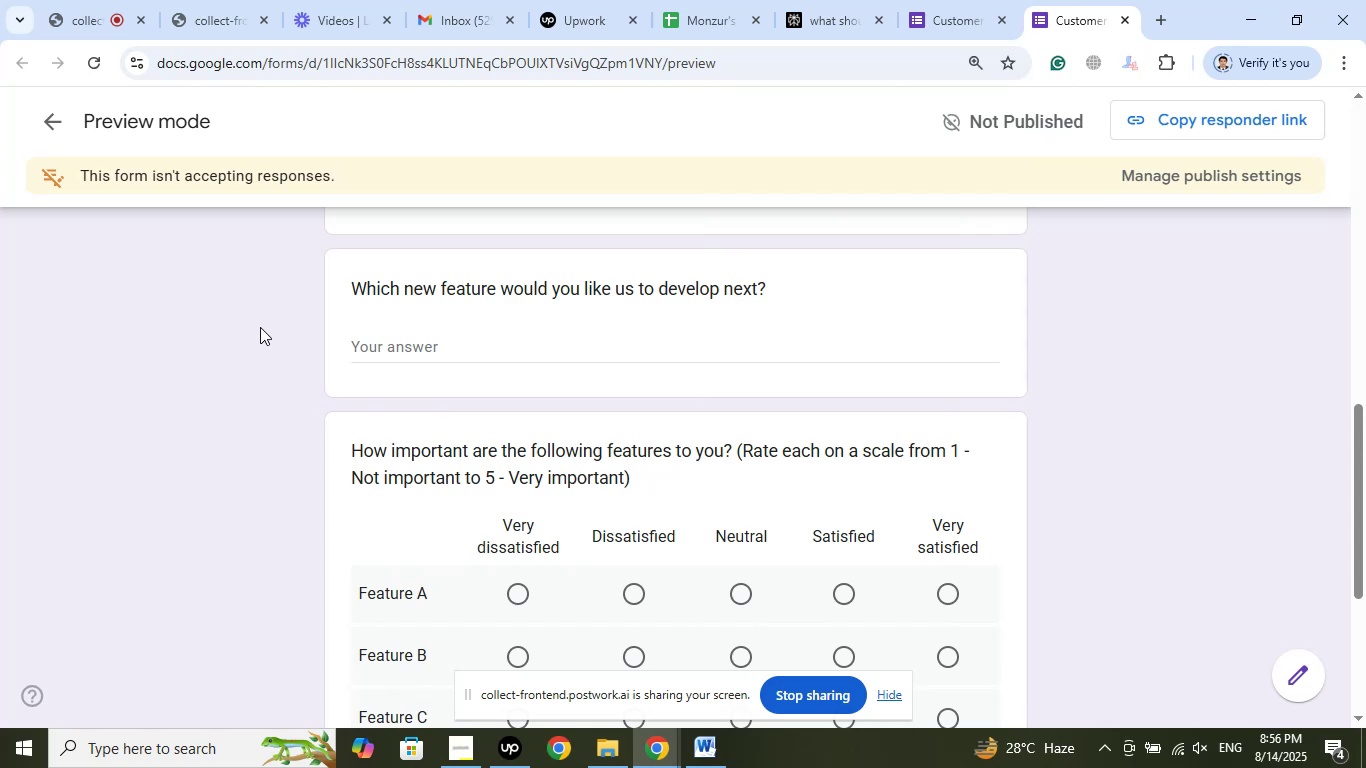 
left_click([937, 0])
 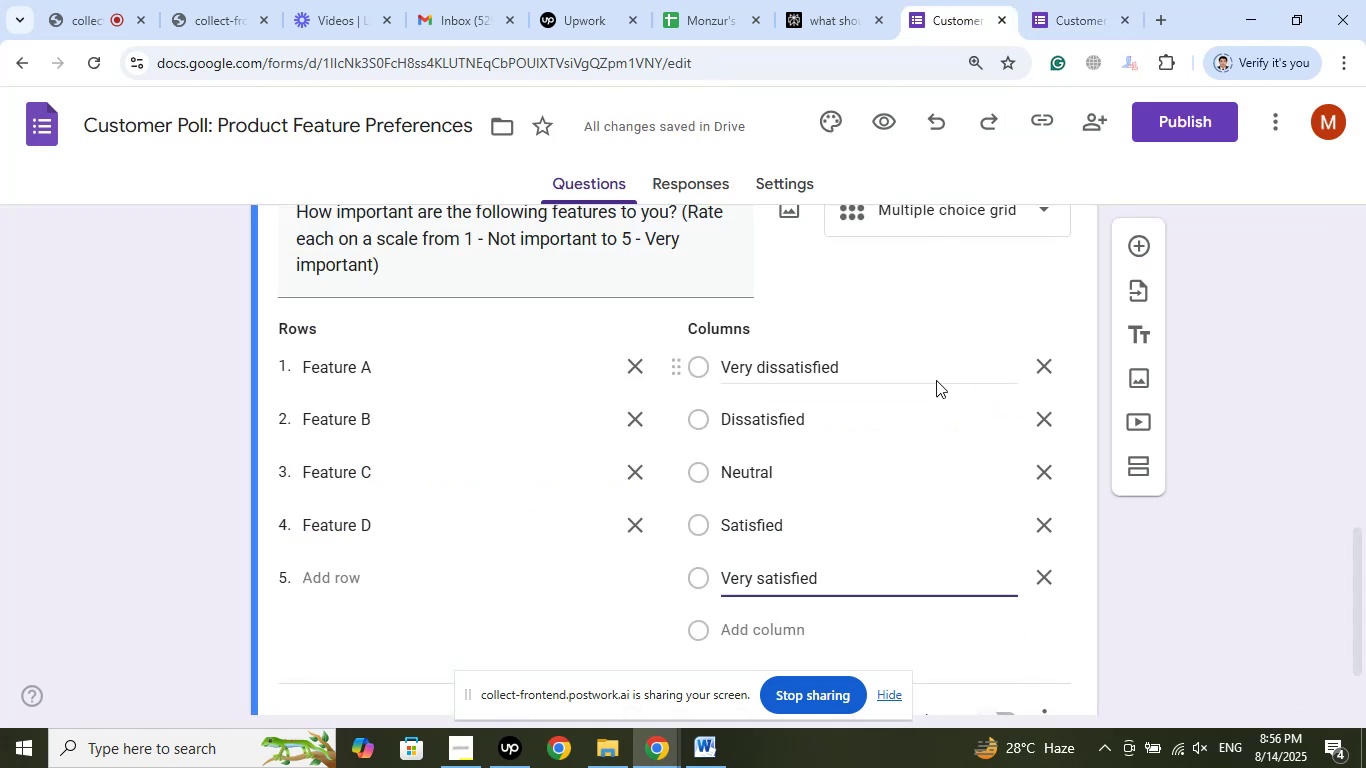 
scroll: coordinate [936, 374], scroll_direction: up, amount: 1.0
 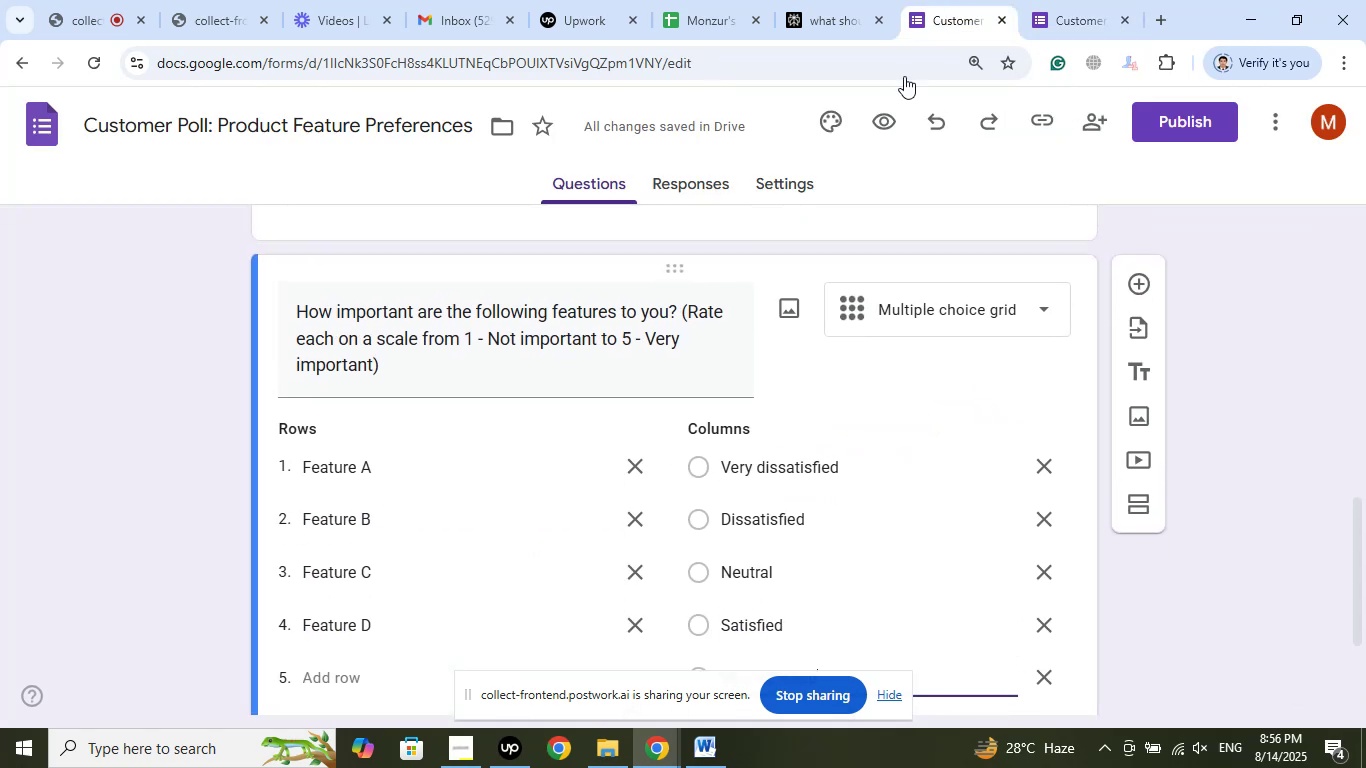 
left_click([841, 4])
 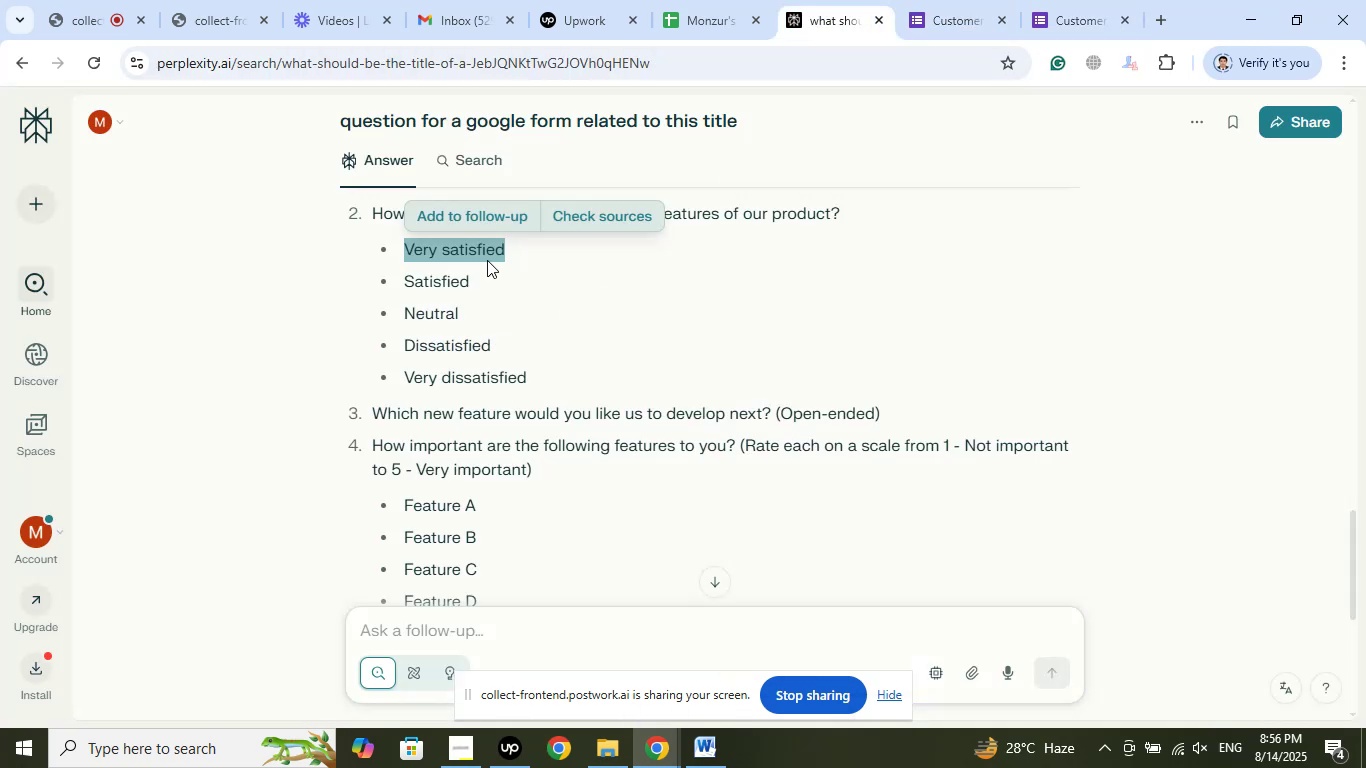 
right_click([487, 255])
 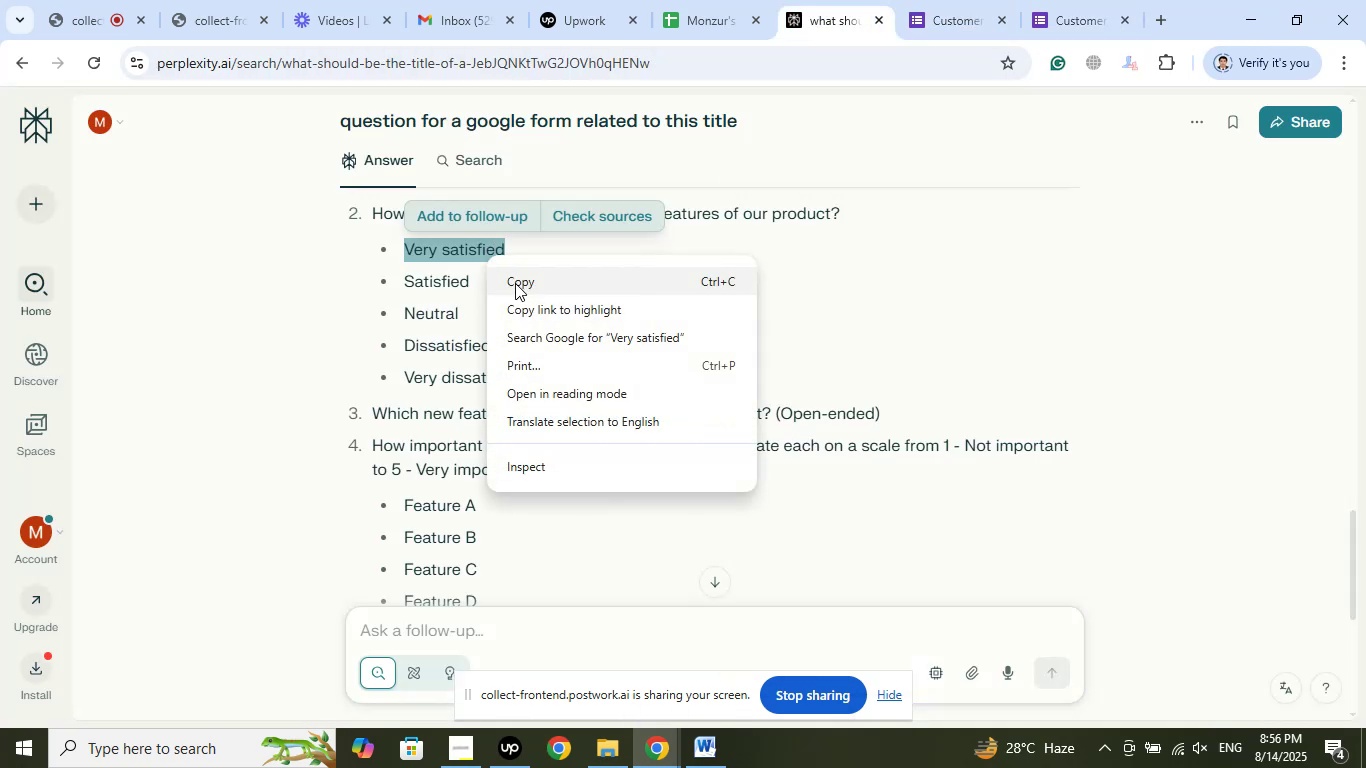 
left_click([515, 283])
 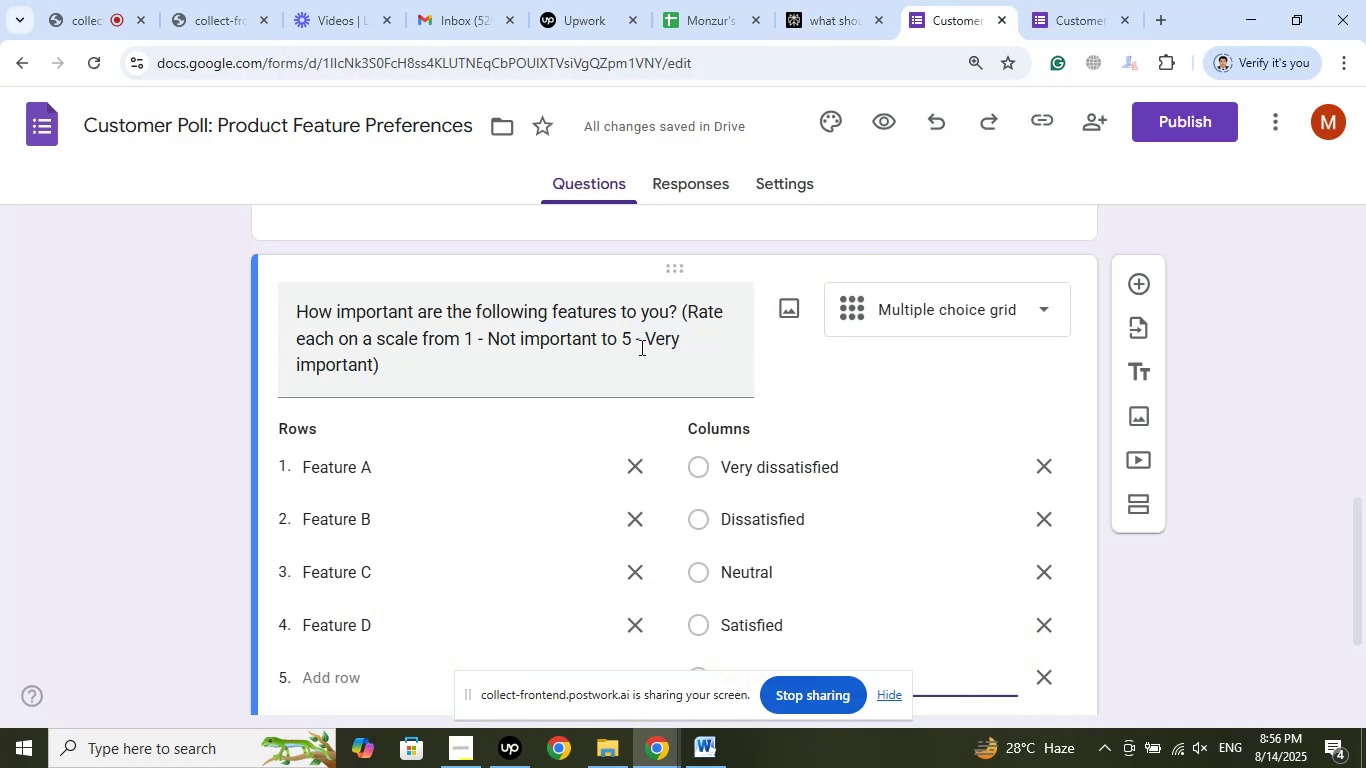 
left_click_drag(start_coordinate=[645, 342], to_coordinate=[365, 366])
 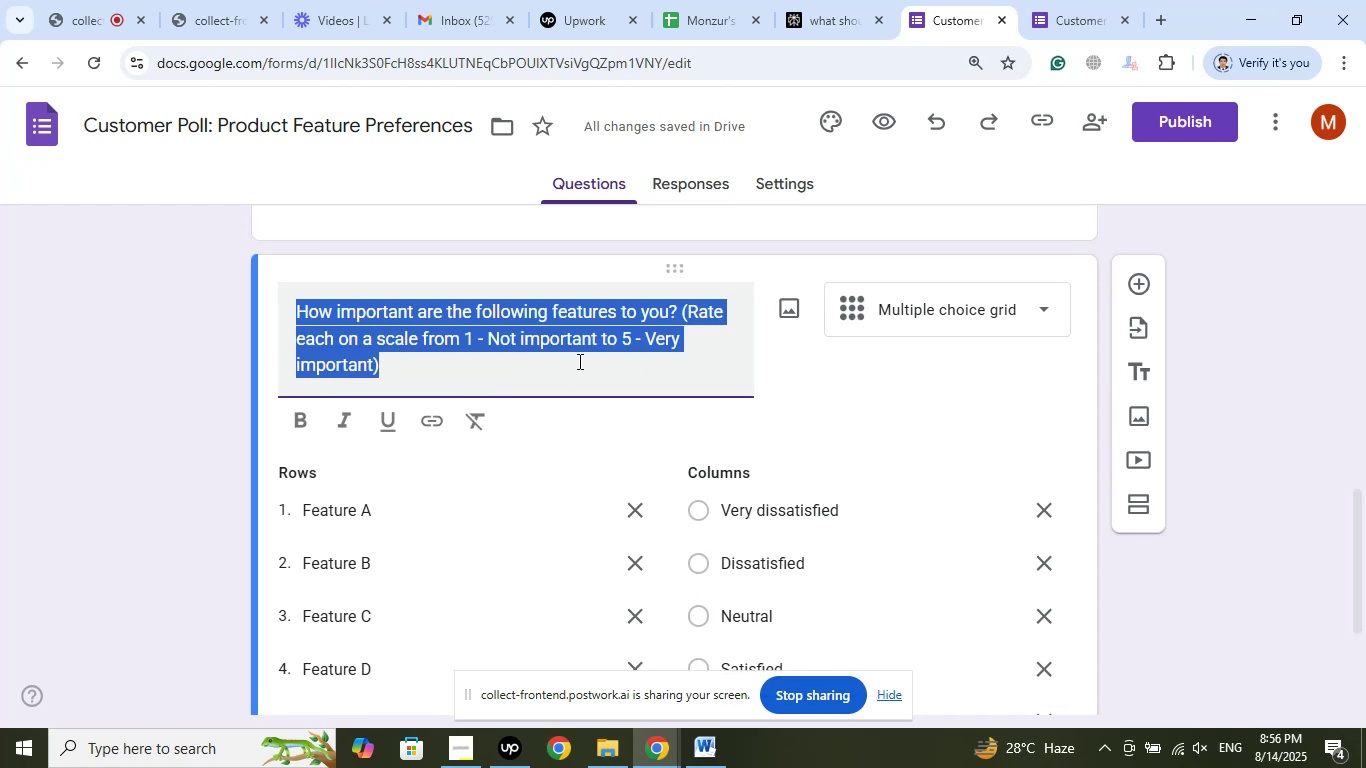 
left_click([578, 361])
 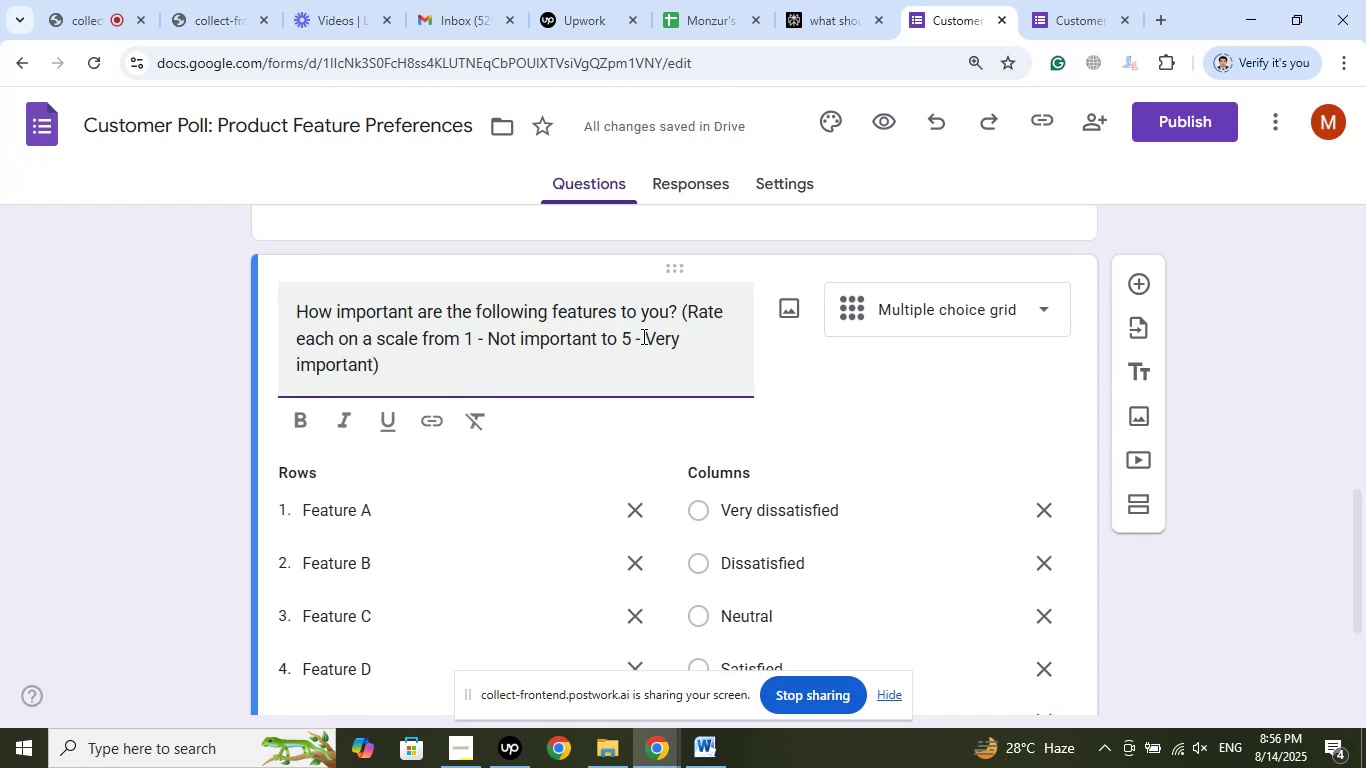 
left_click_drag(start_coordinate=[643, 335], to_coordinate=[371, 361])
 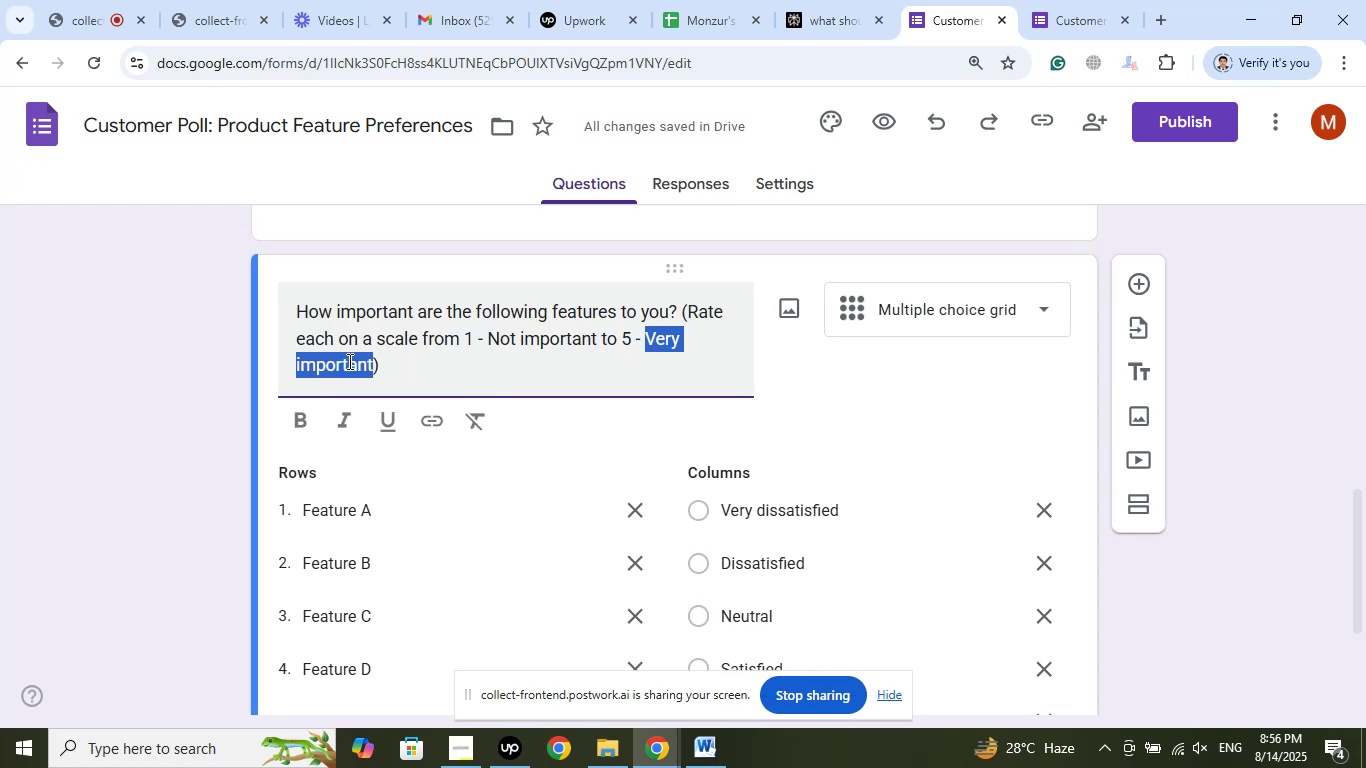 
right_click([348, 361])
 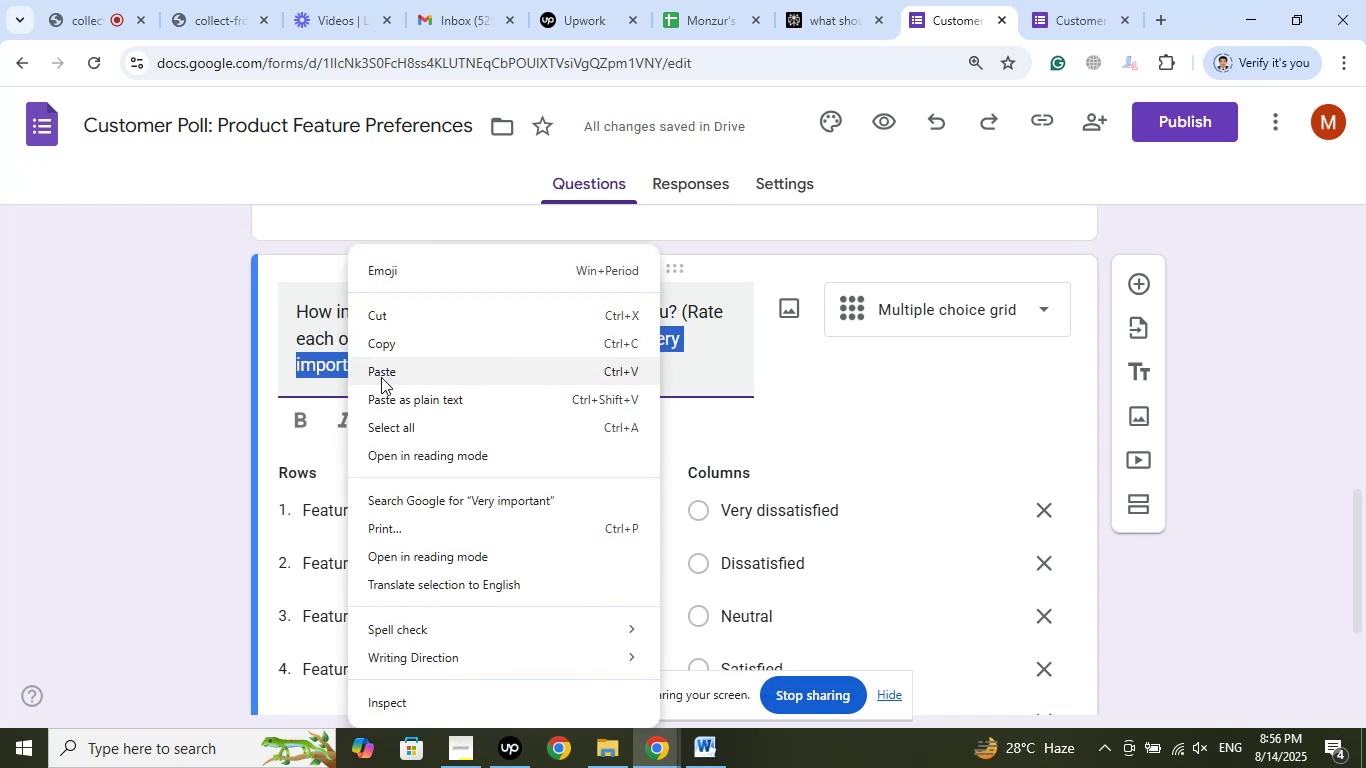 
left_click([381, 376])
 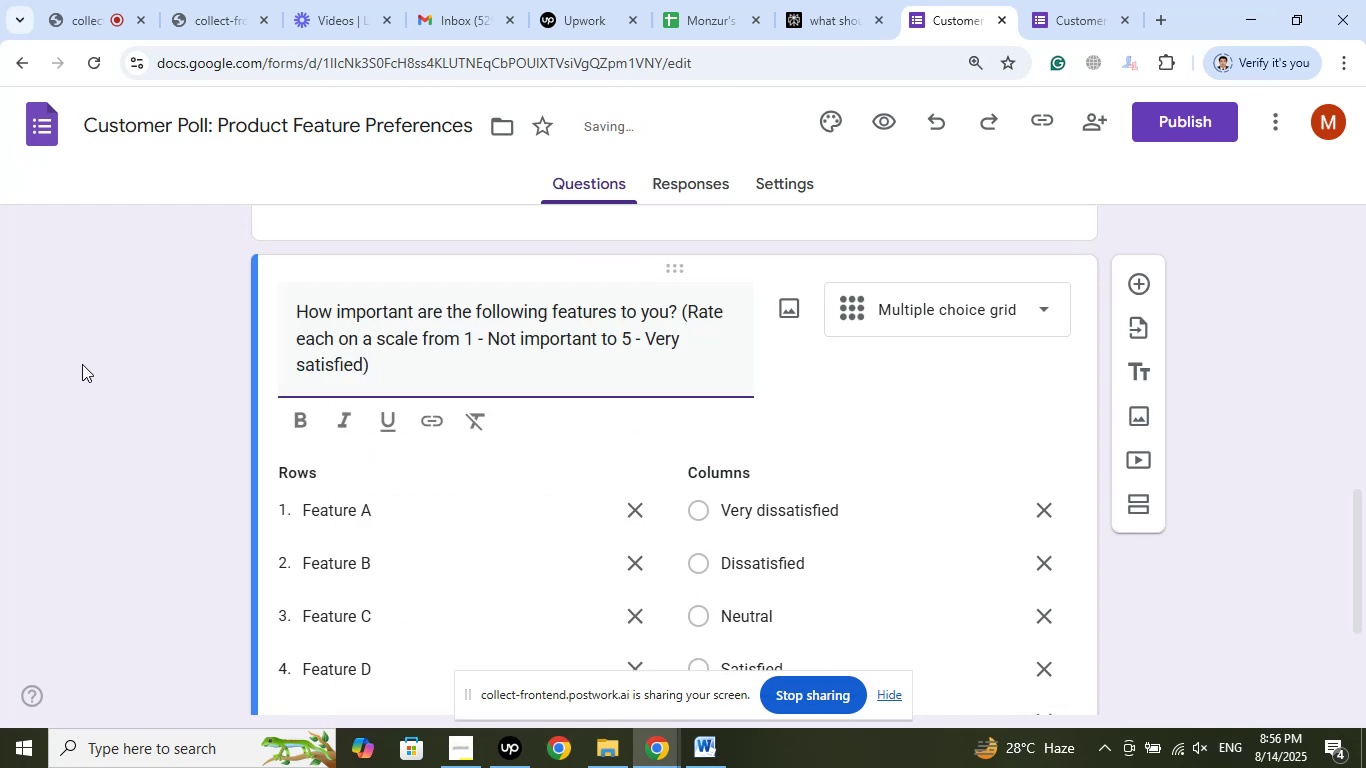 
left_click([82, 364])
 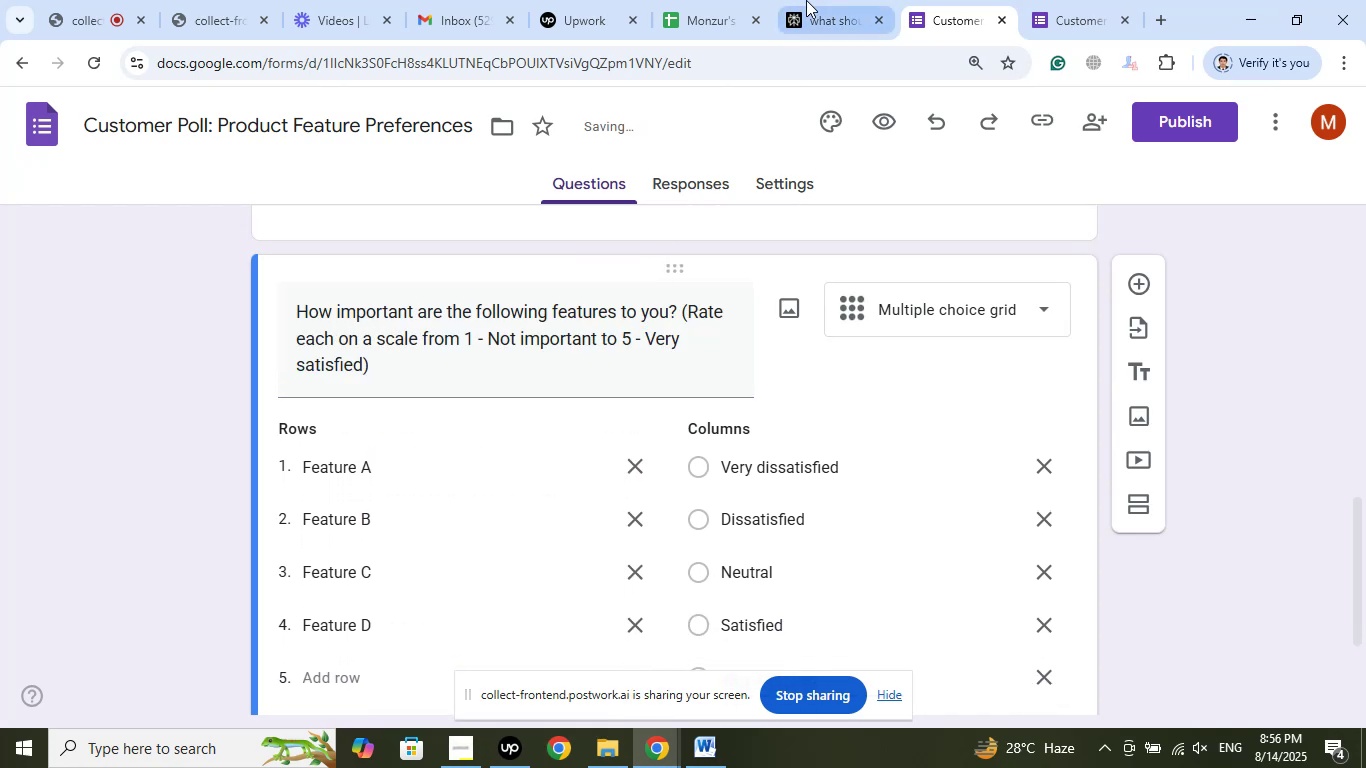 
left_click([815, 0])
 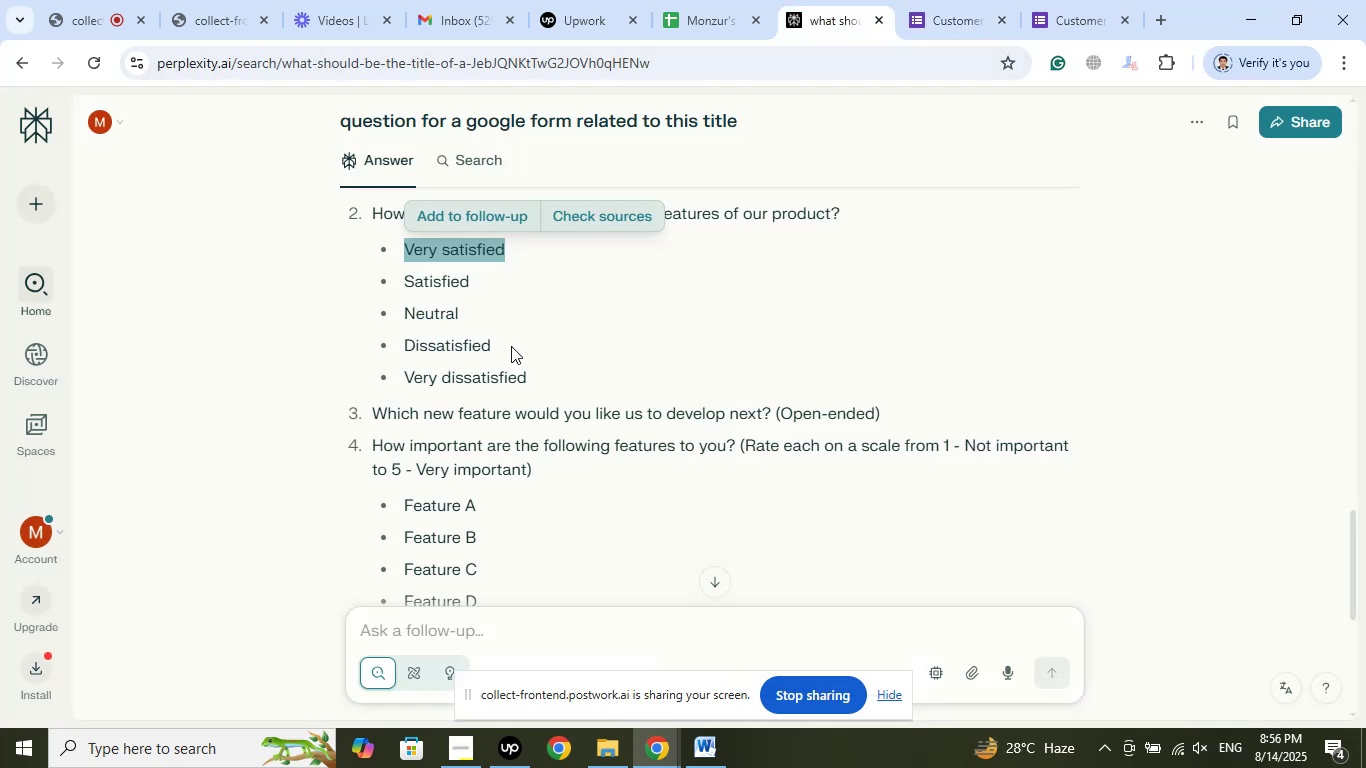 
left_click_drag(start_coordinate=[532, 380], to_coordinate=[407, 381])
 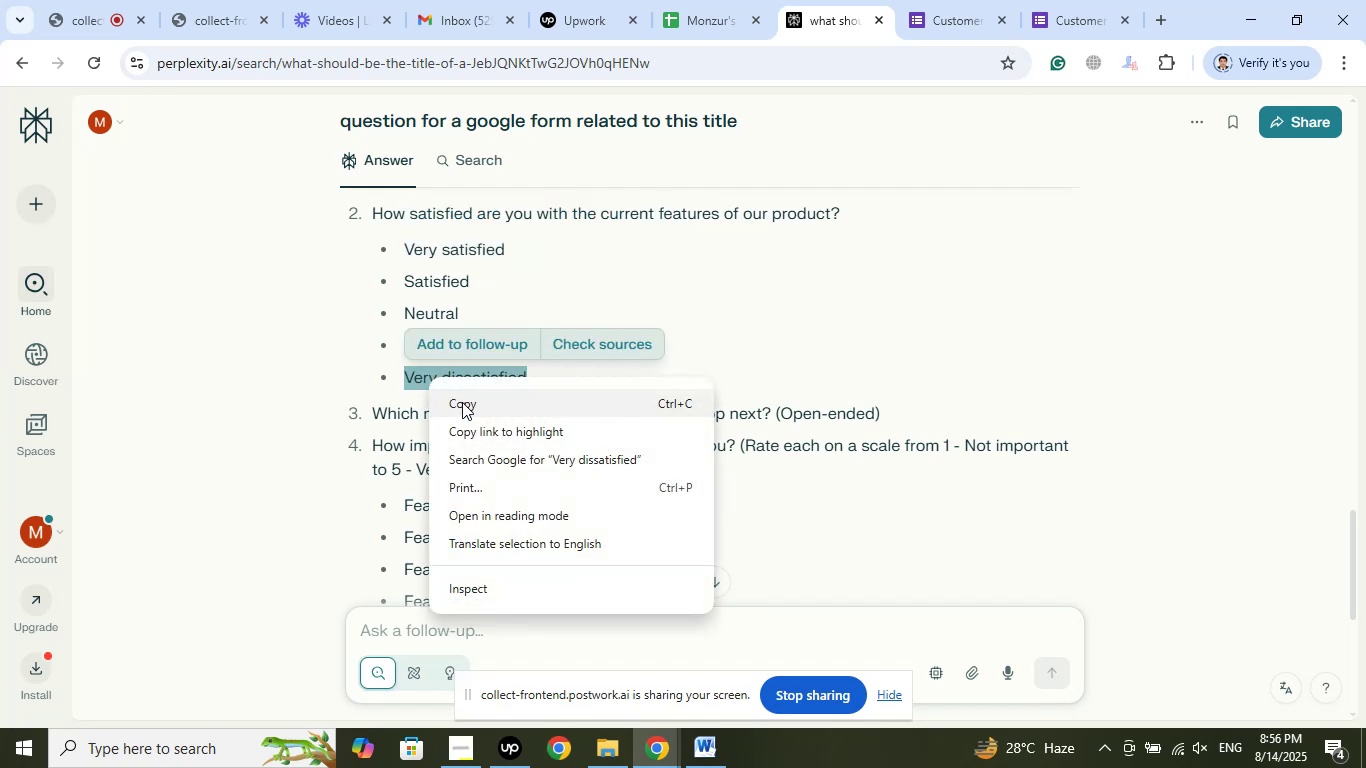 
left_click([465, 405])
 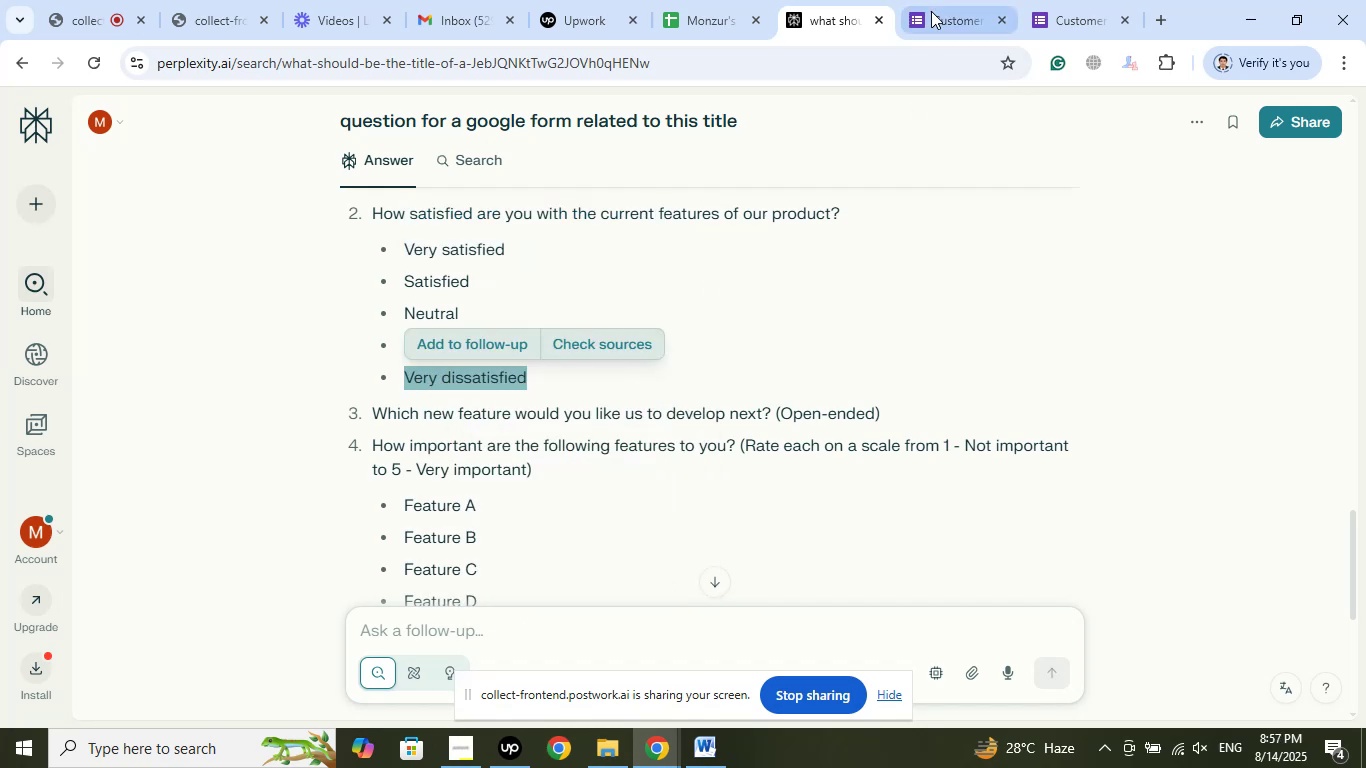 
left_click([932, 10])
 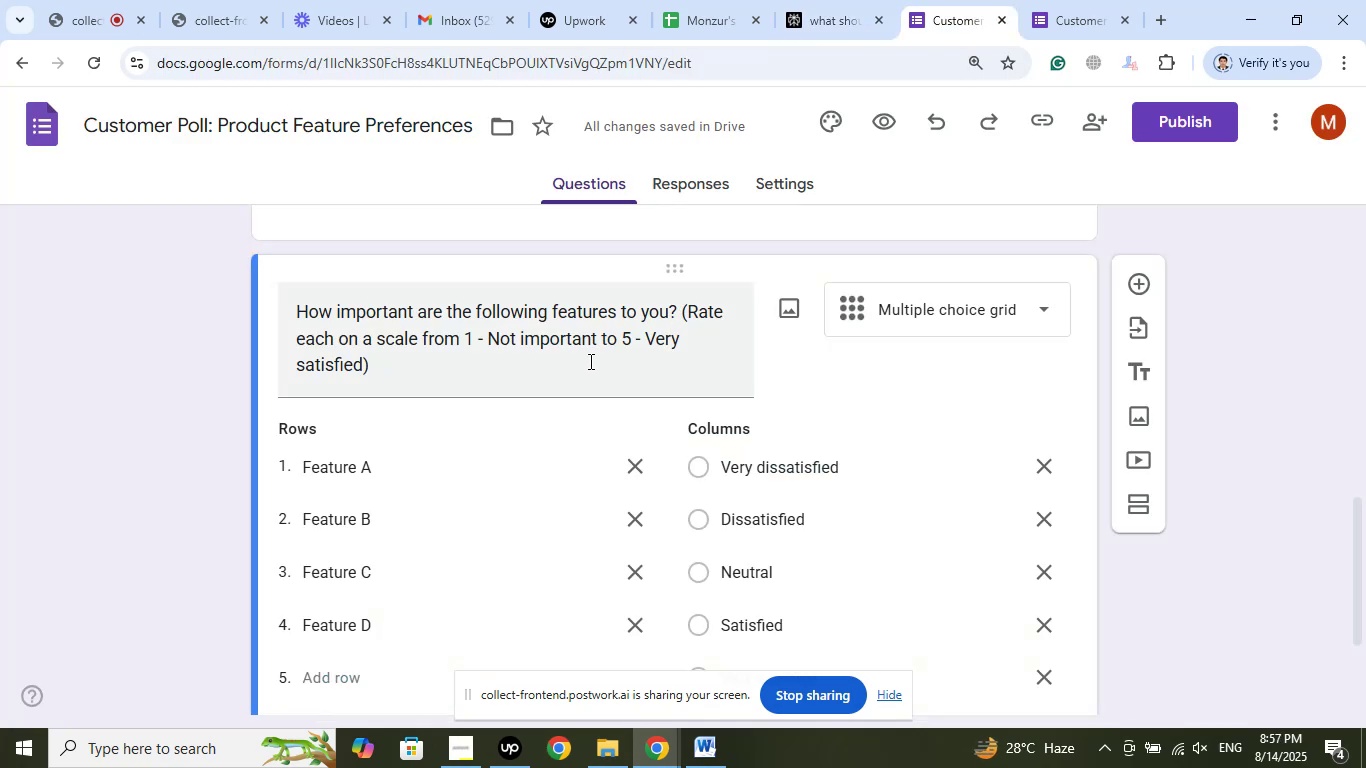 
wait(6.21)
 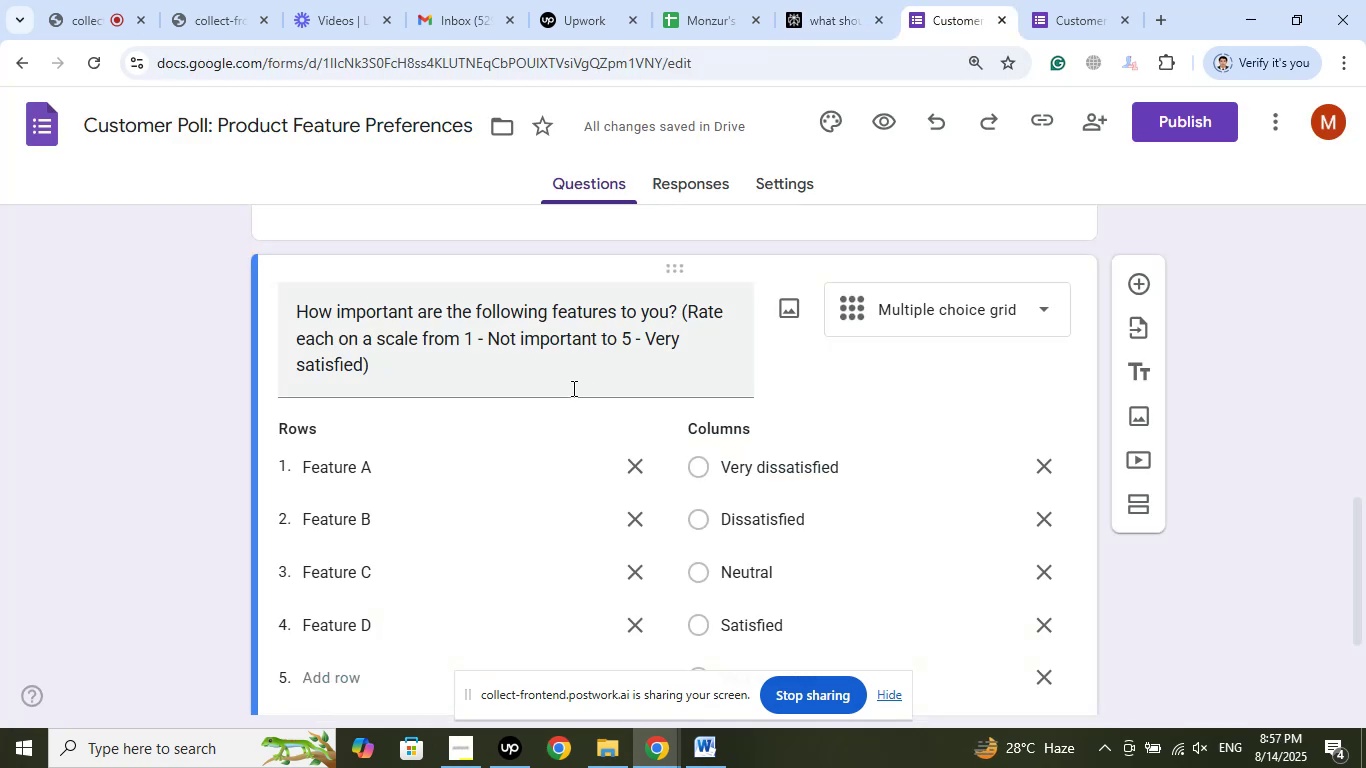 
left_click([594, 345])
 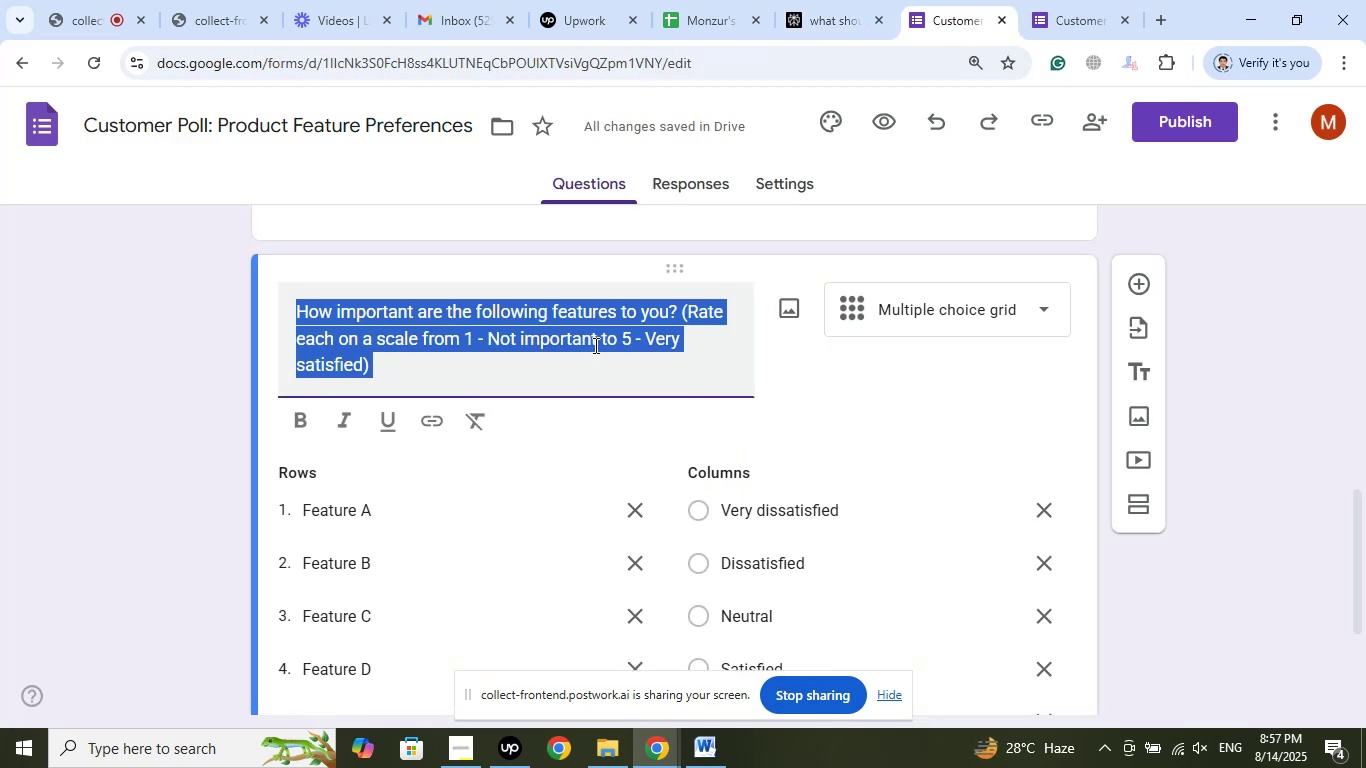 
left_click([594, 345])
 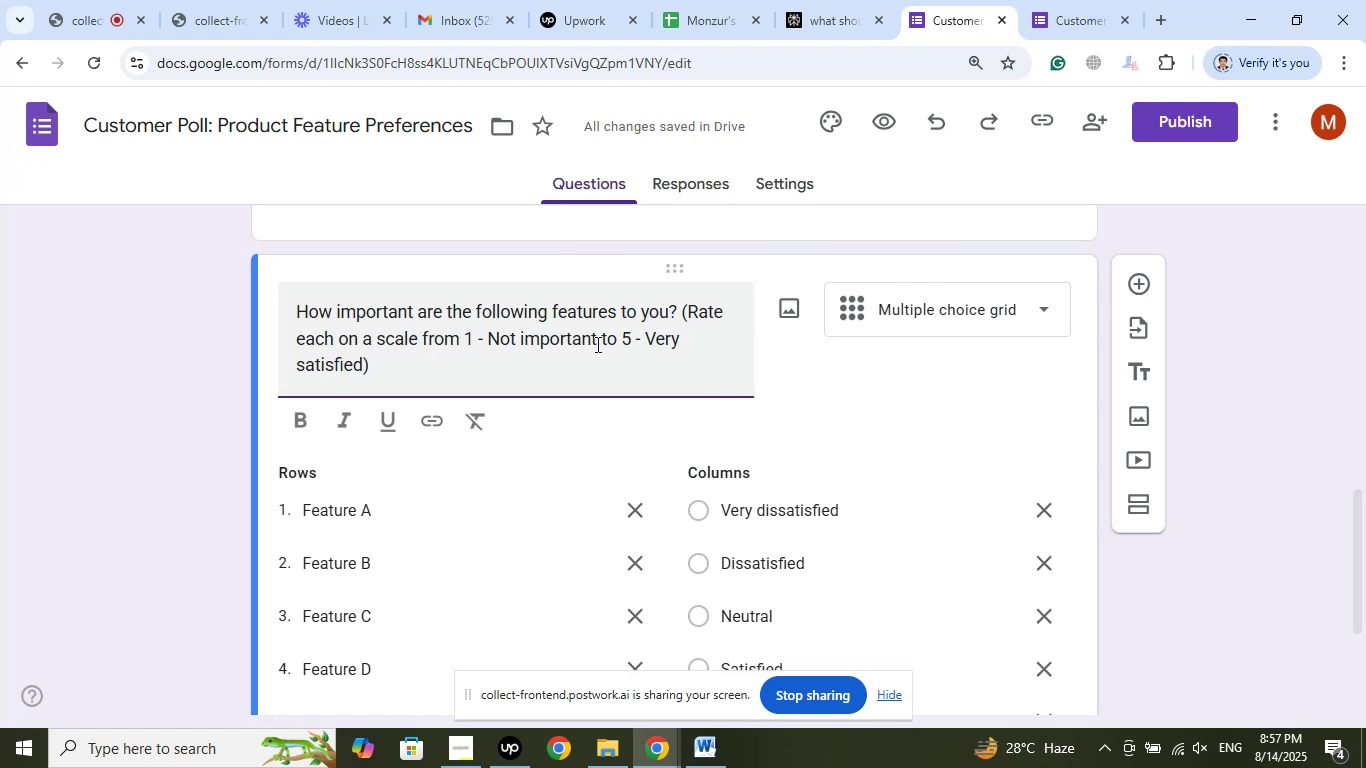 
left_click_drag(start_coordinate=[596, 342], to_coordinate=[491, 336])
 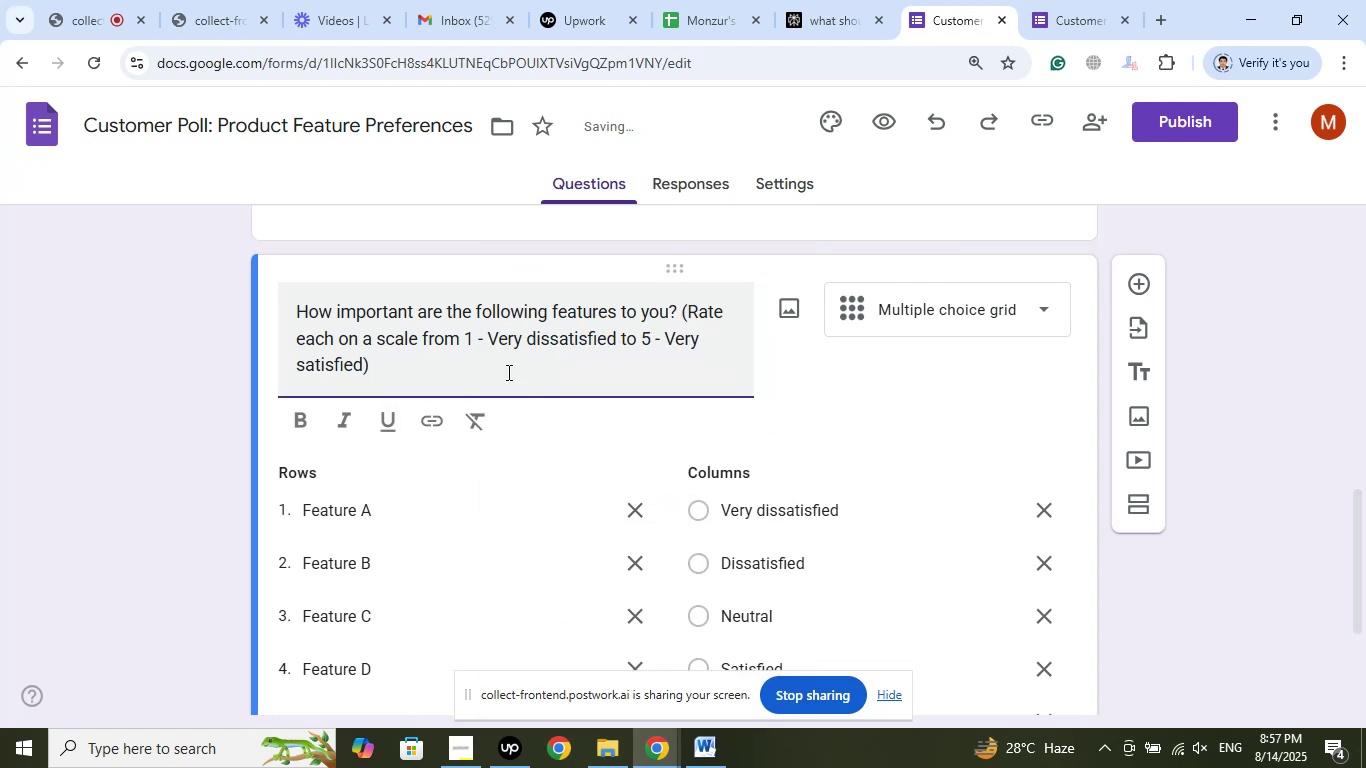 
left_click([450, 367])
 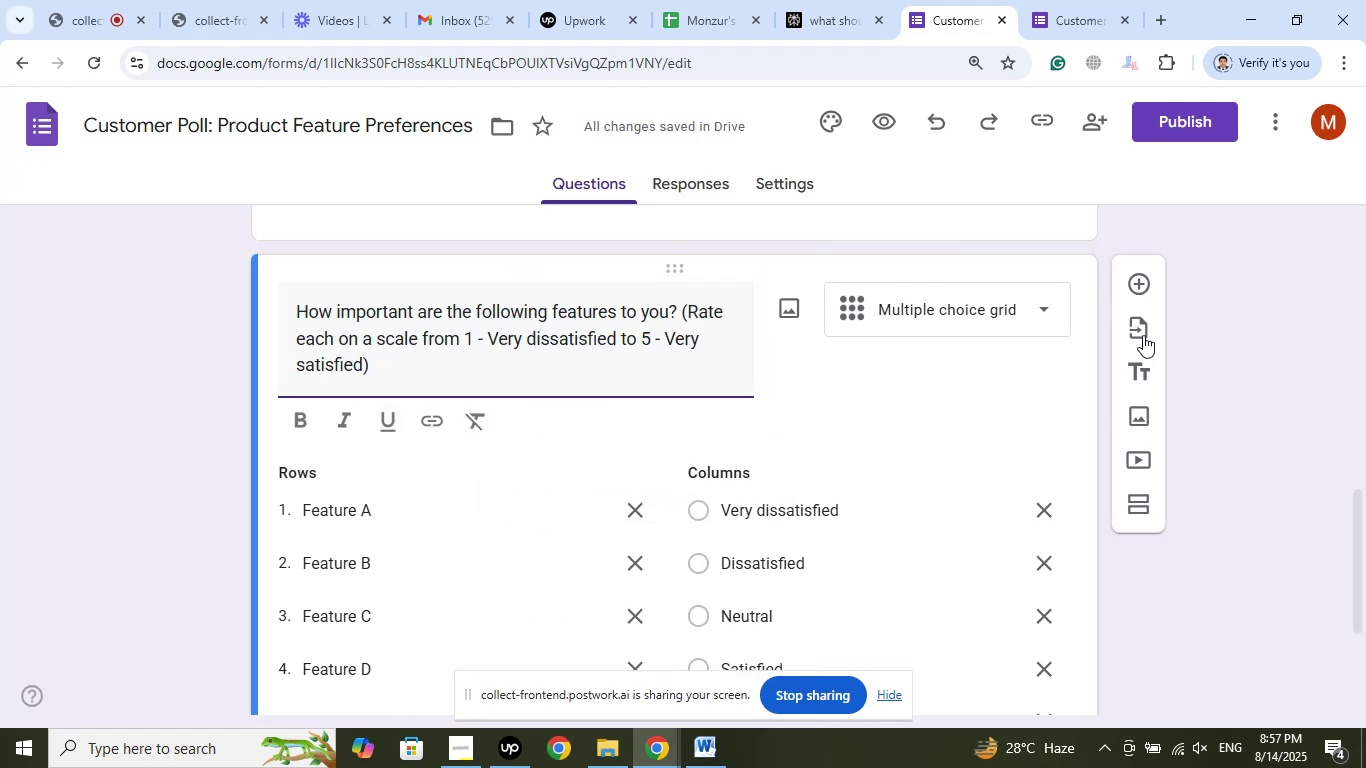 
left_click([1051, 0])
 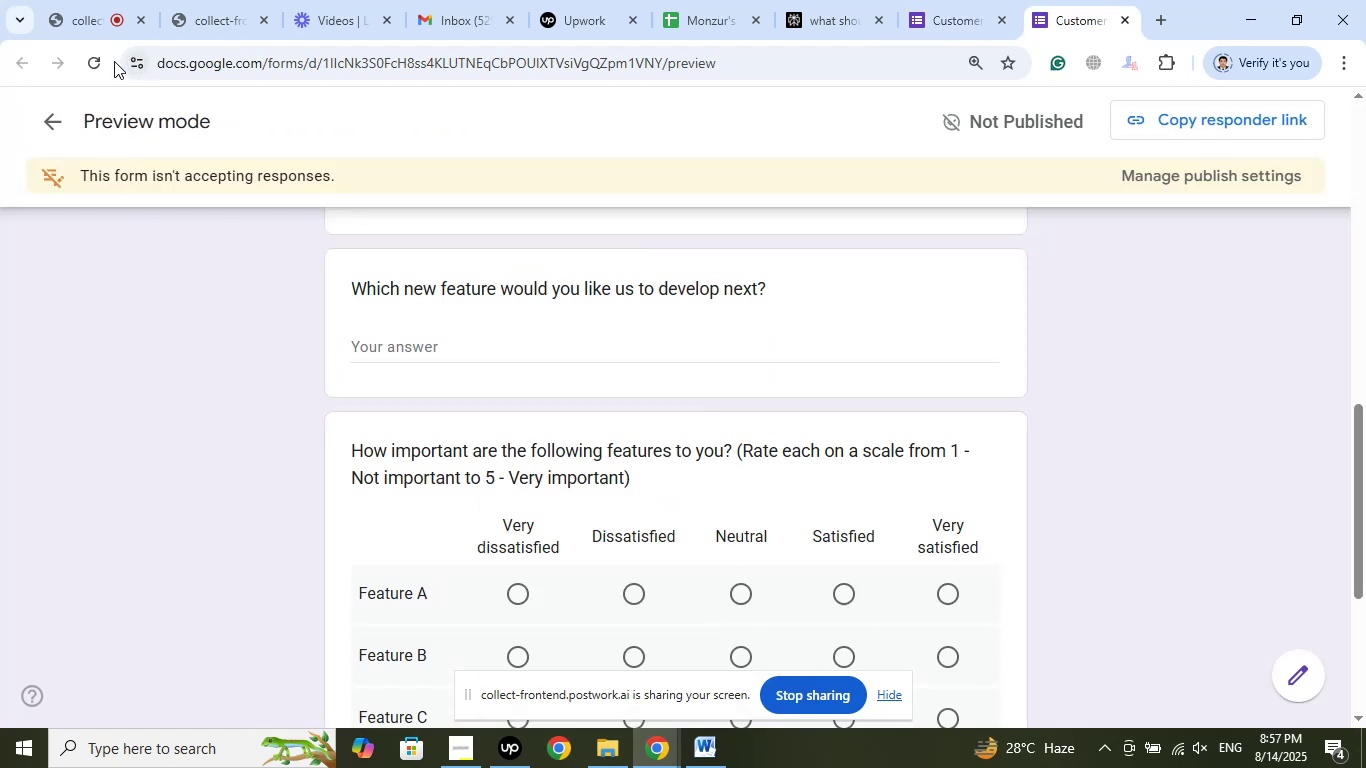 
left_click([100, 67])
 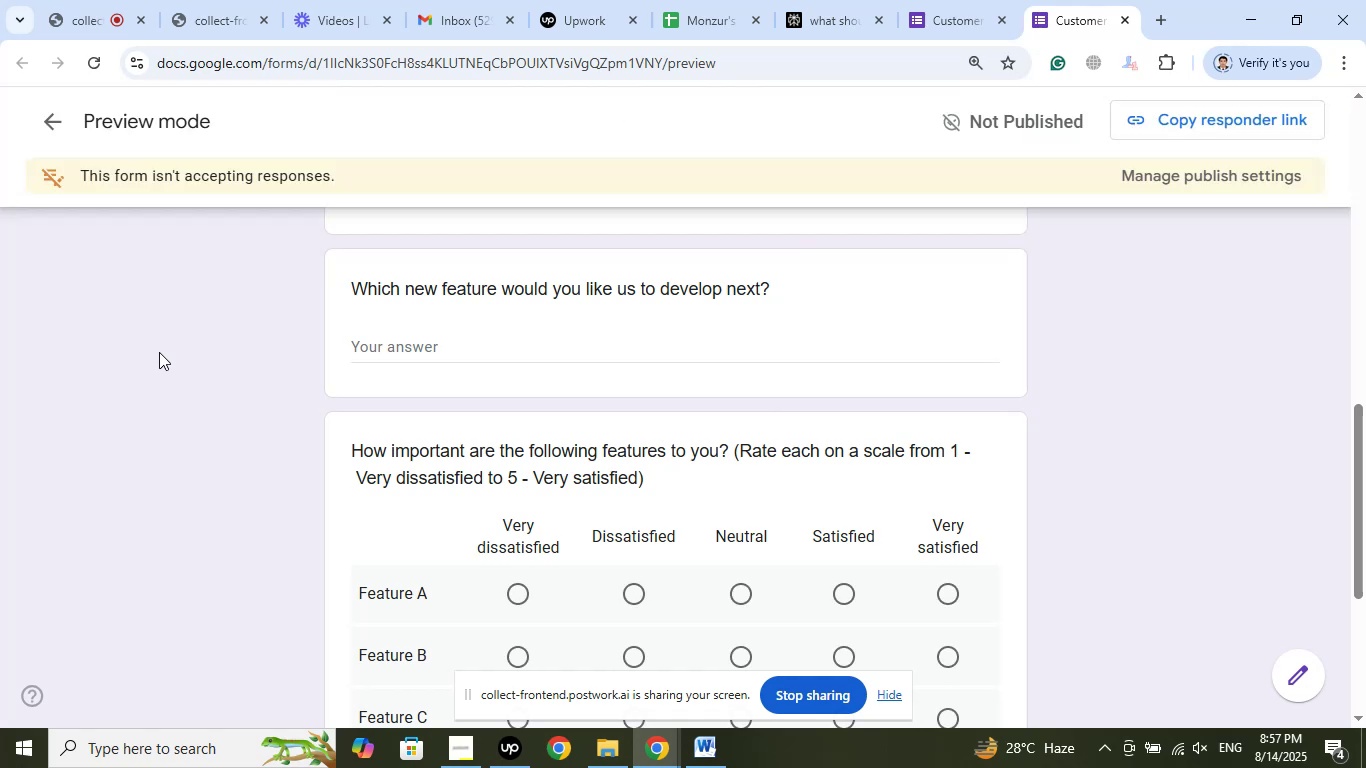 
scroll: coordinate [165, 347], scroll_direction: down, amount: 2.0
 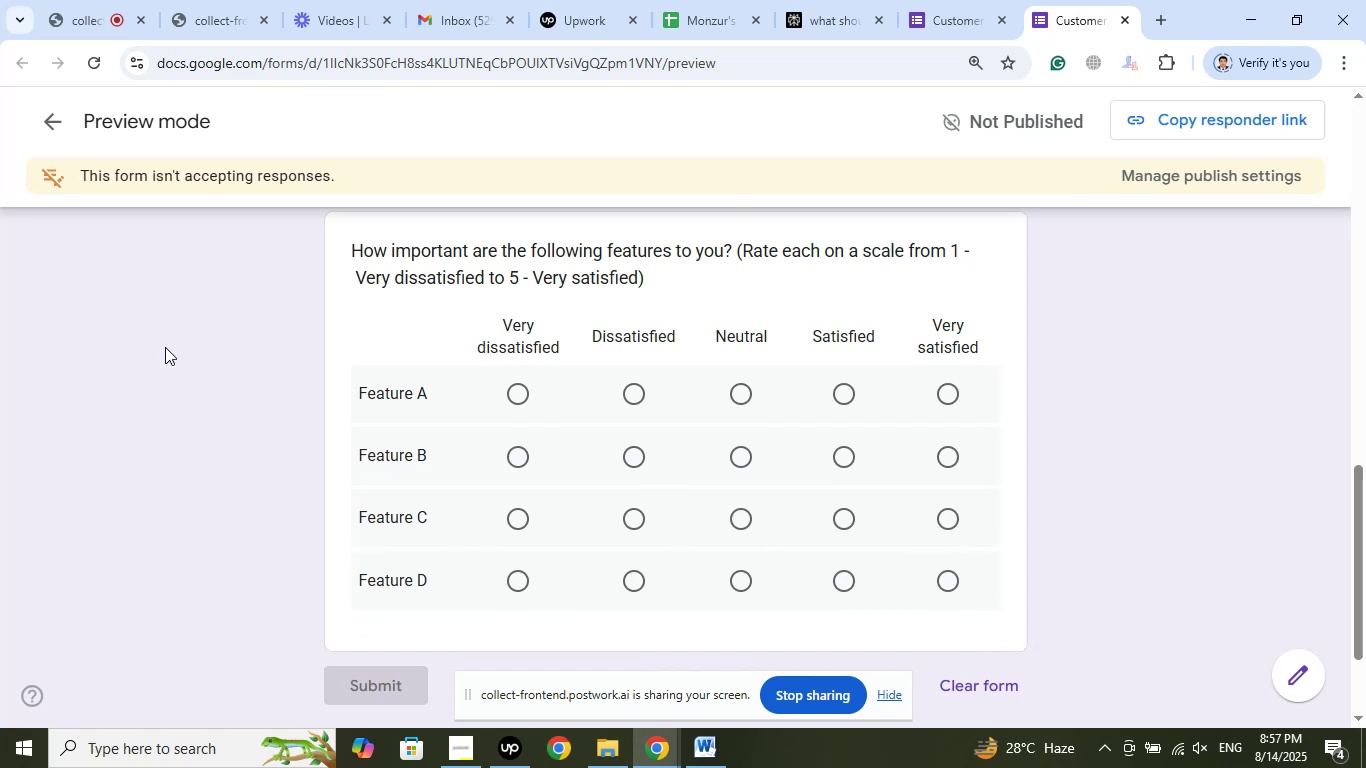 
wait(17.56)
 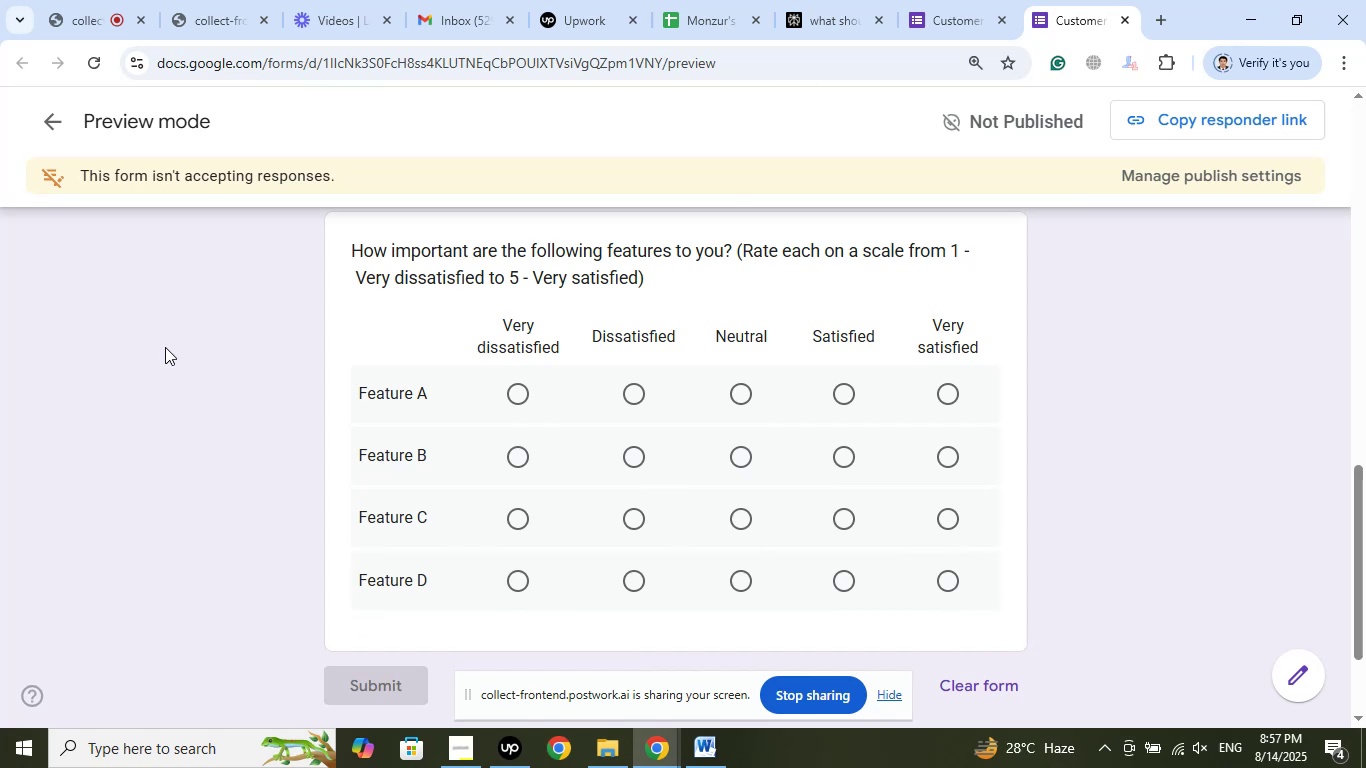 
left_click([955, 0])
 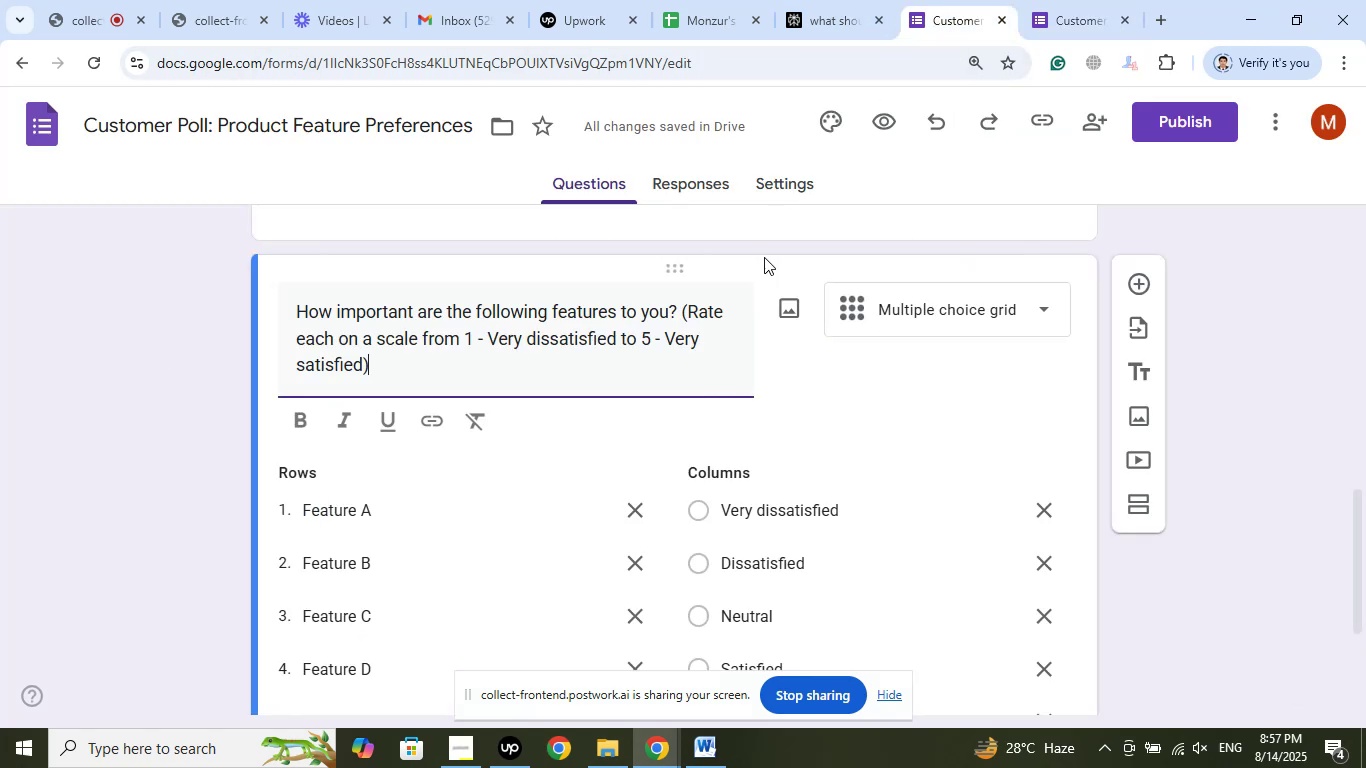 
scroll: coordinate [733, 383], scroll_direction: up, amount: 4.0
 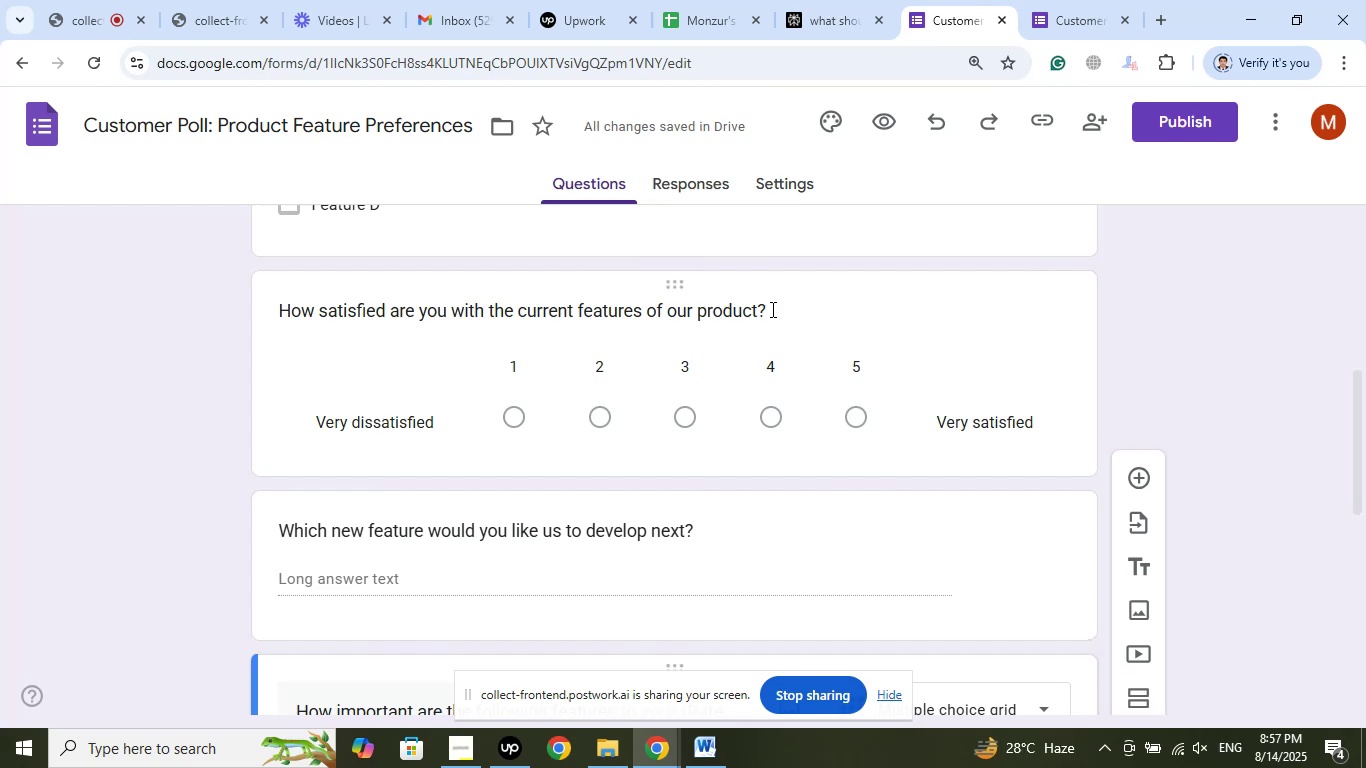 
left_click([657, 310])
 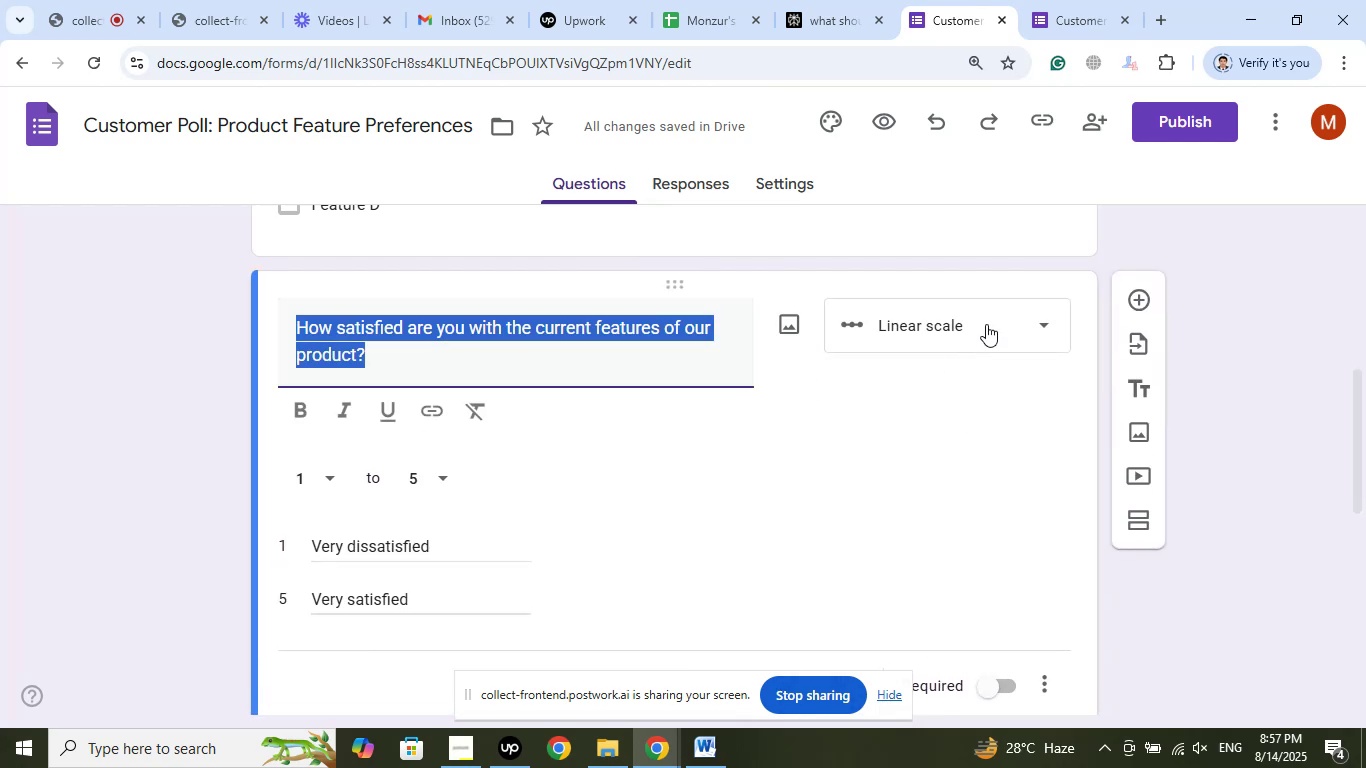 
left_click([986, 321])
 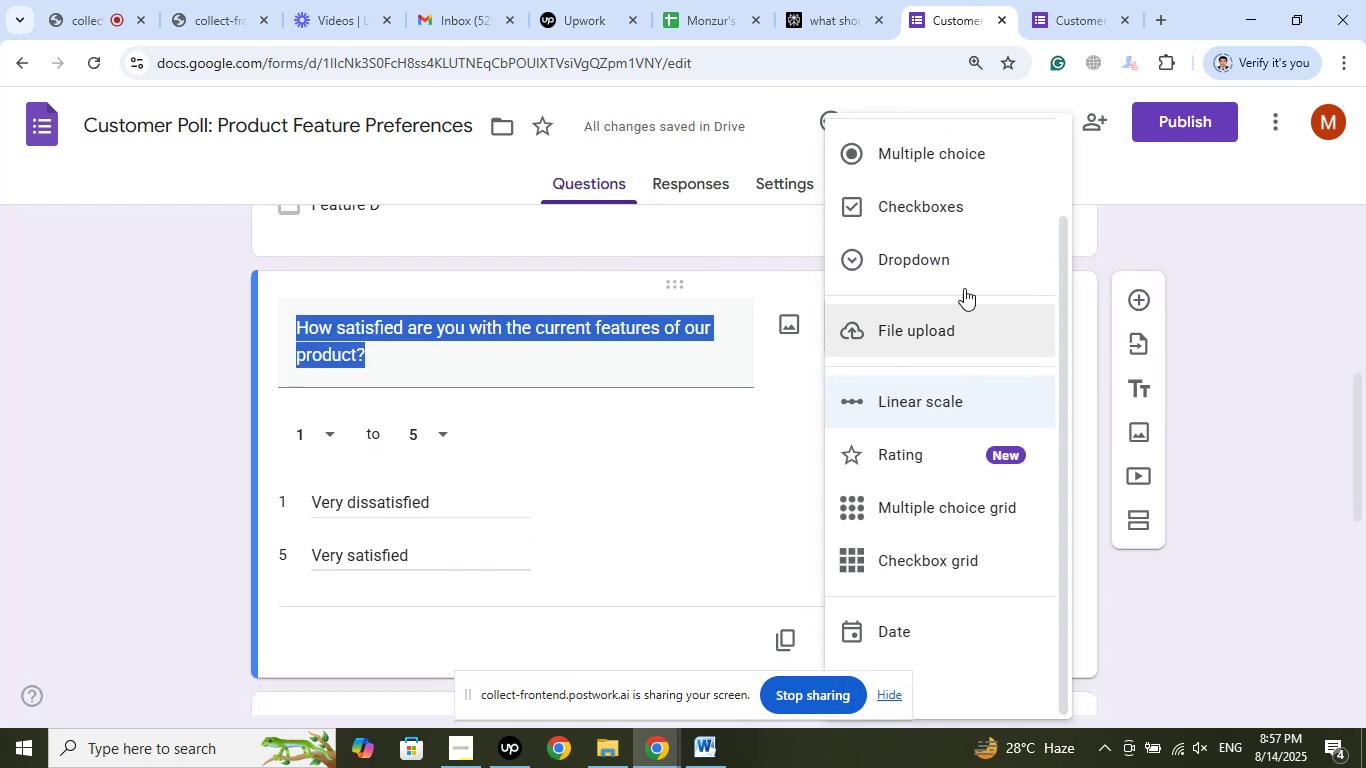 
left_click([946, 214])
 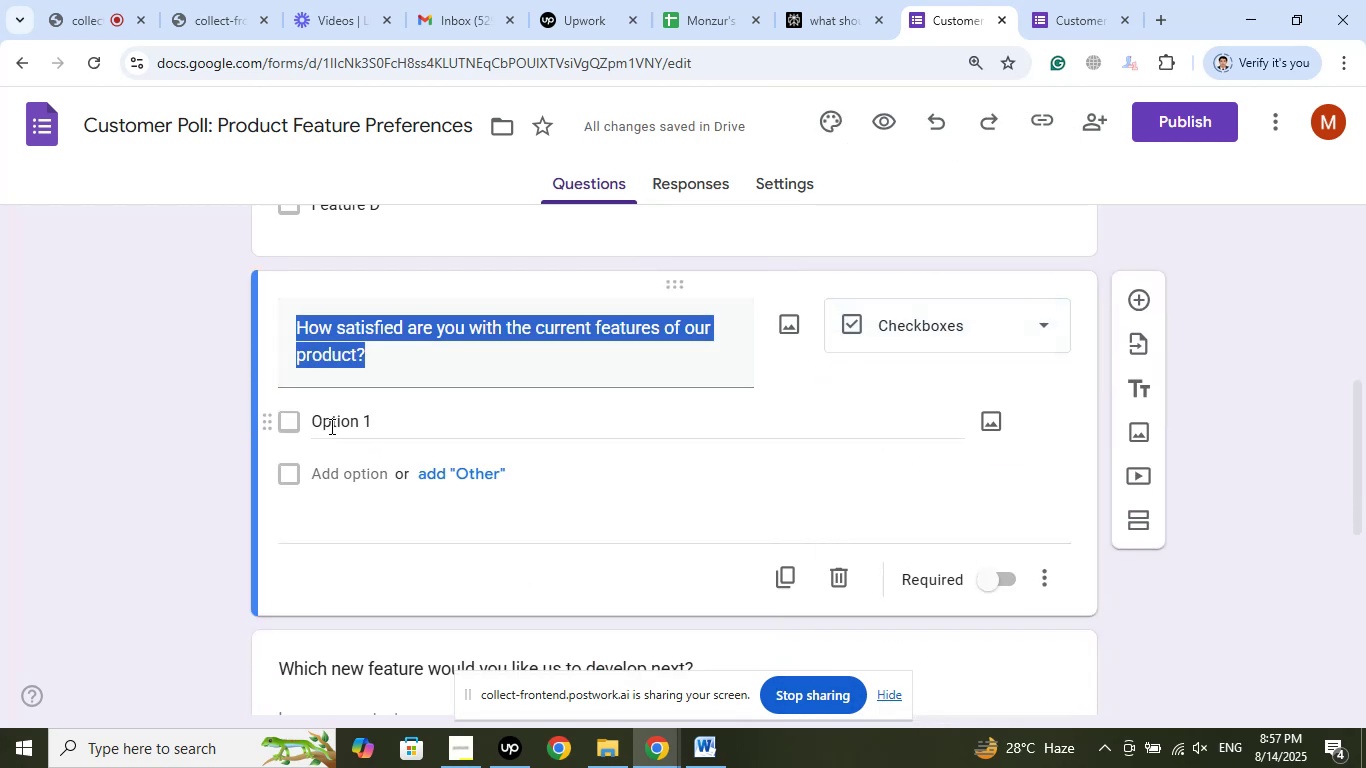 
wait(8.18)
 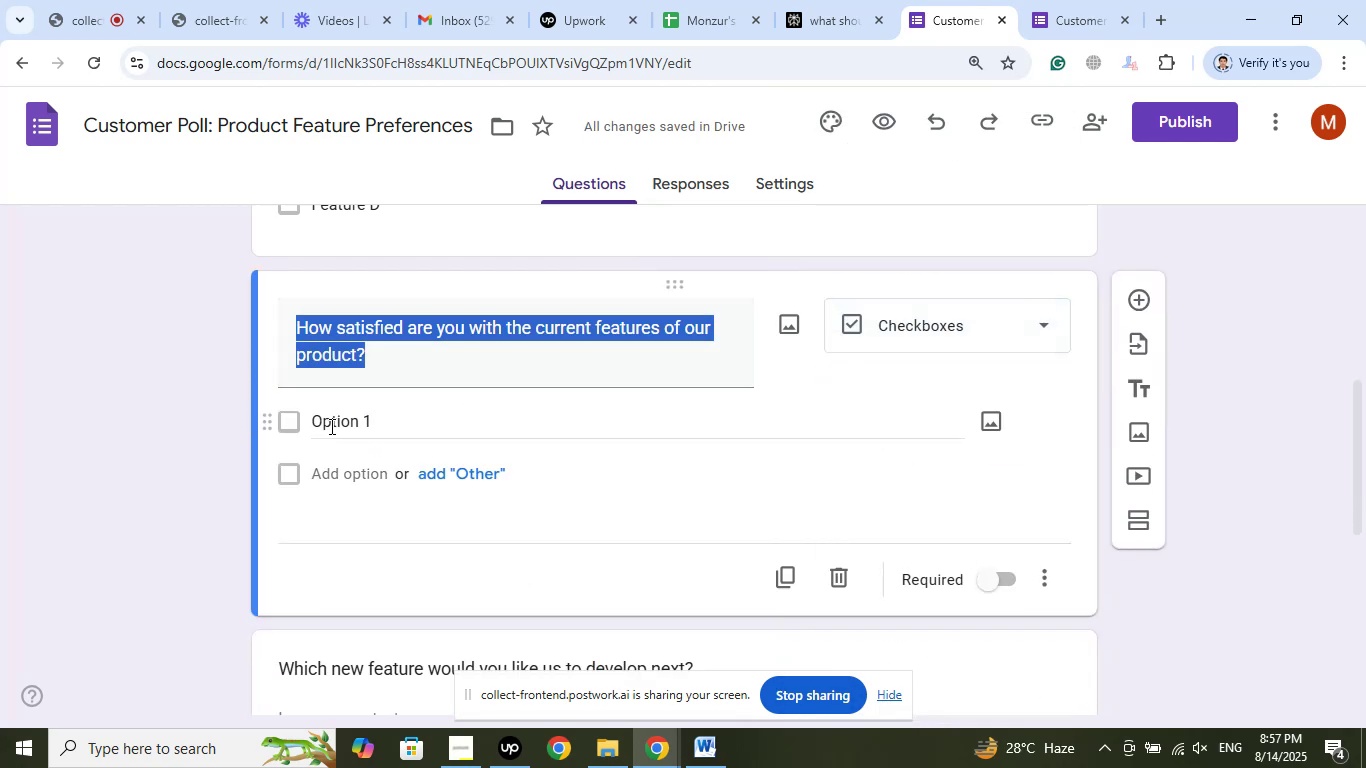 
left_click([931, 332])
 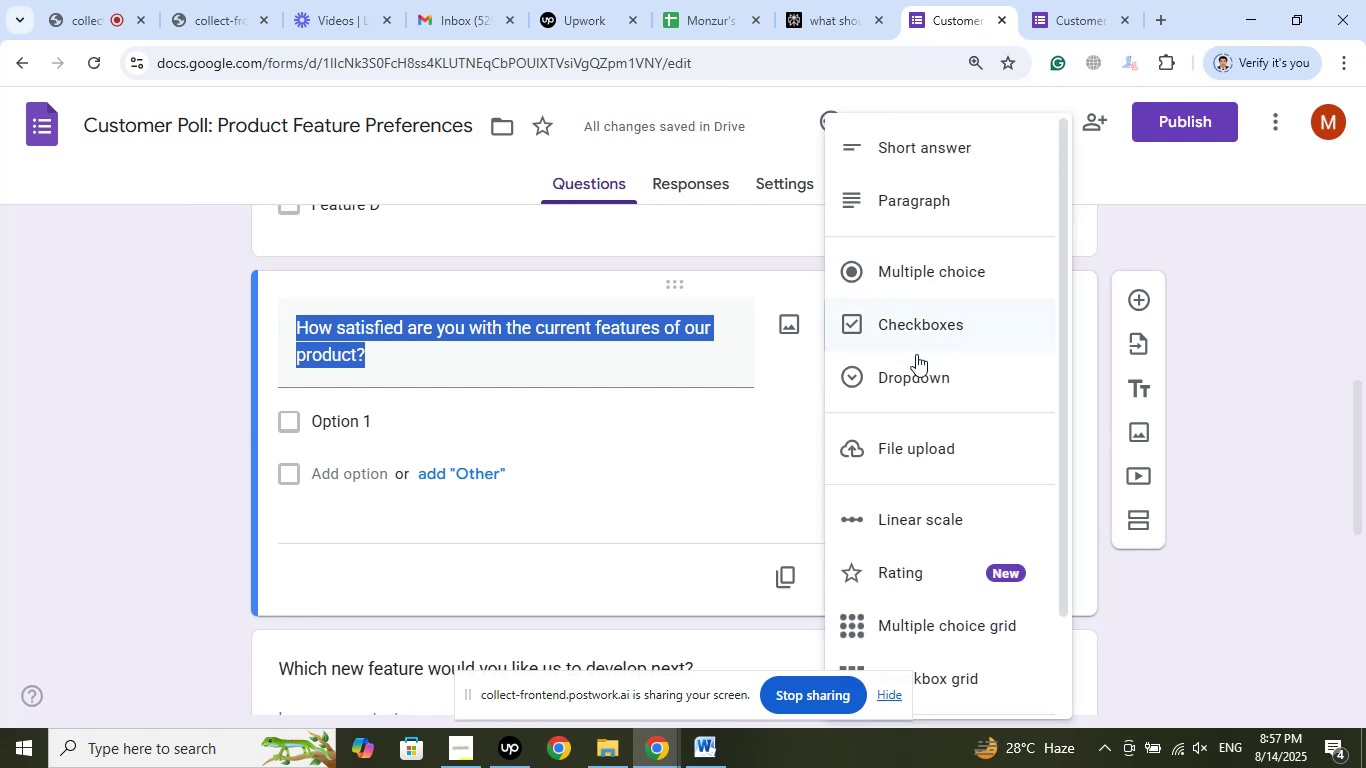 
left_click([907, 373])
 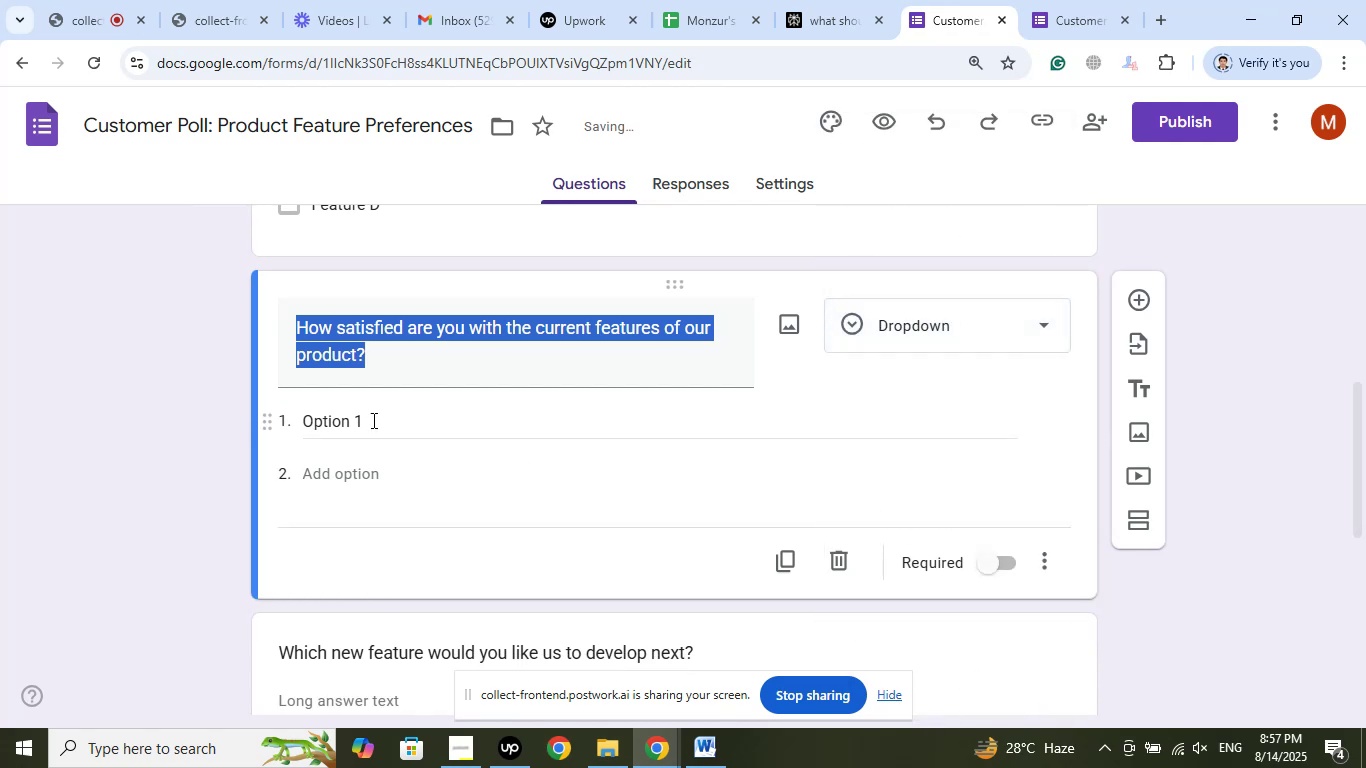 
left_click([357, 421])
 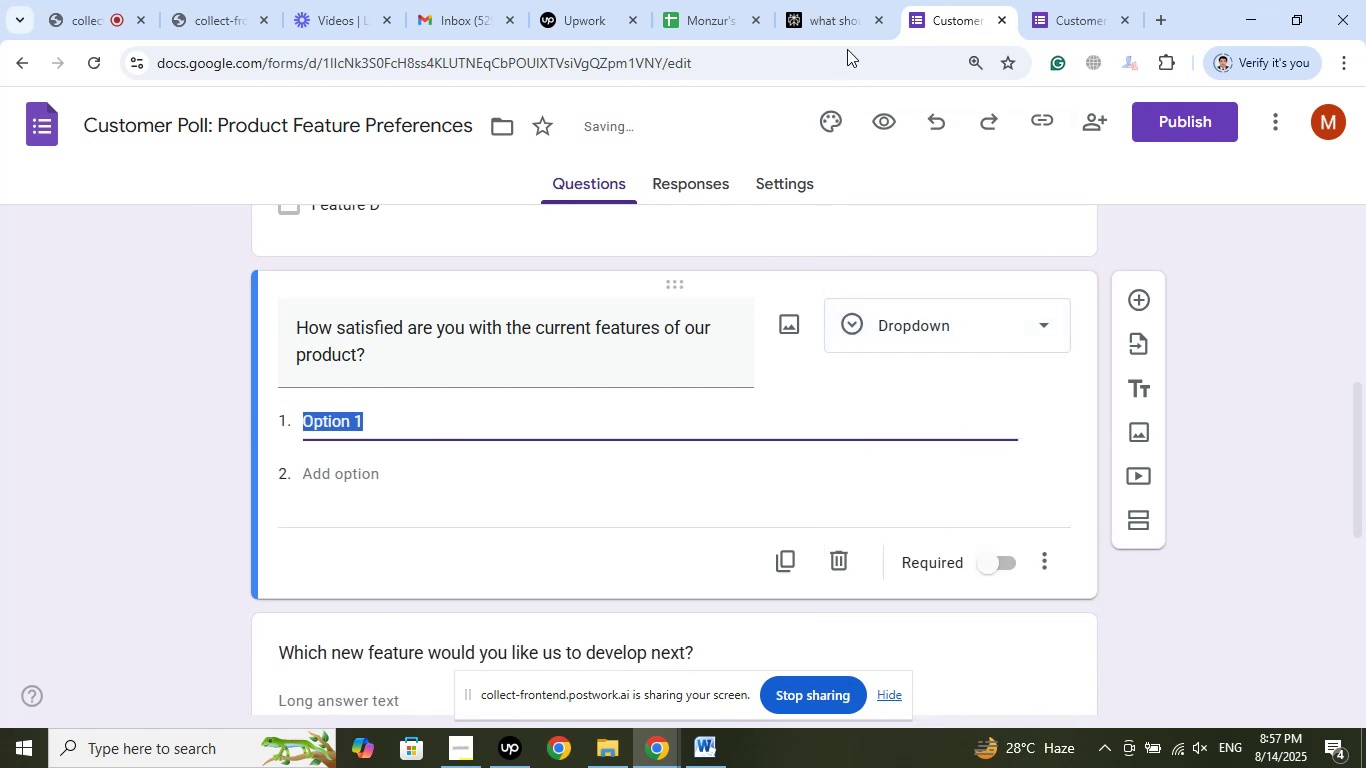 
left_click([824, 0])
 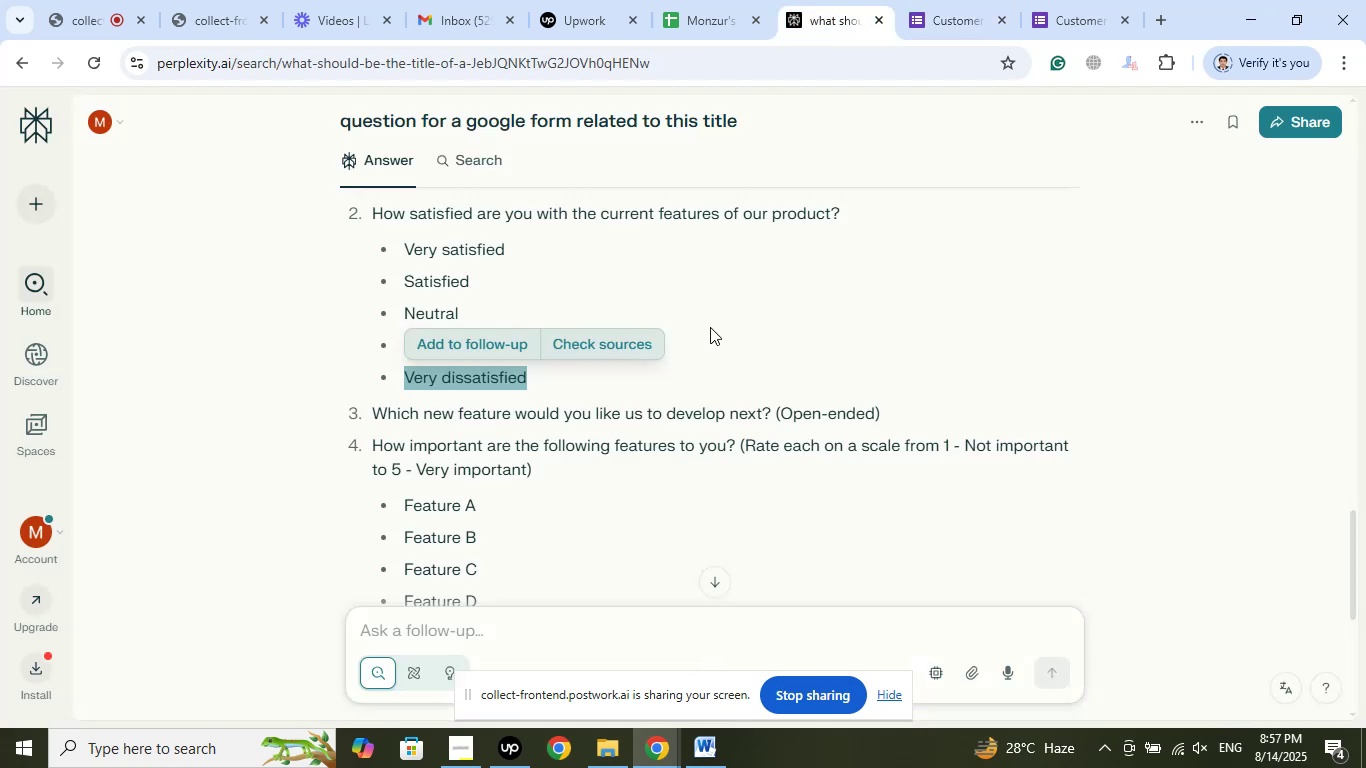 
scroll: coordinate [721, 330], scroll_direction: up, amount: 1.0
 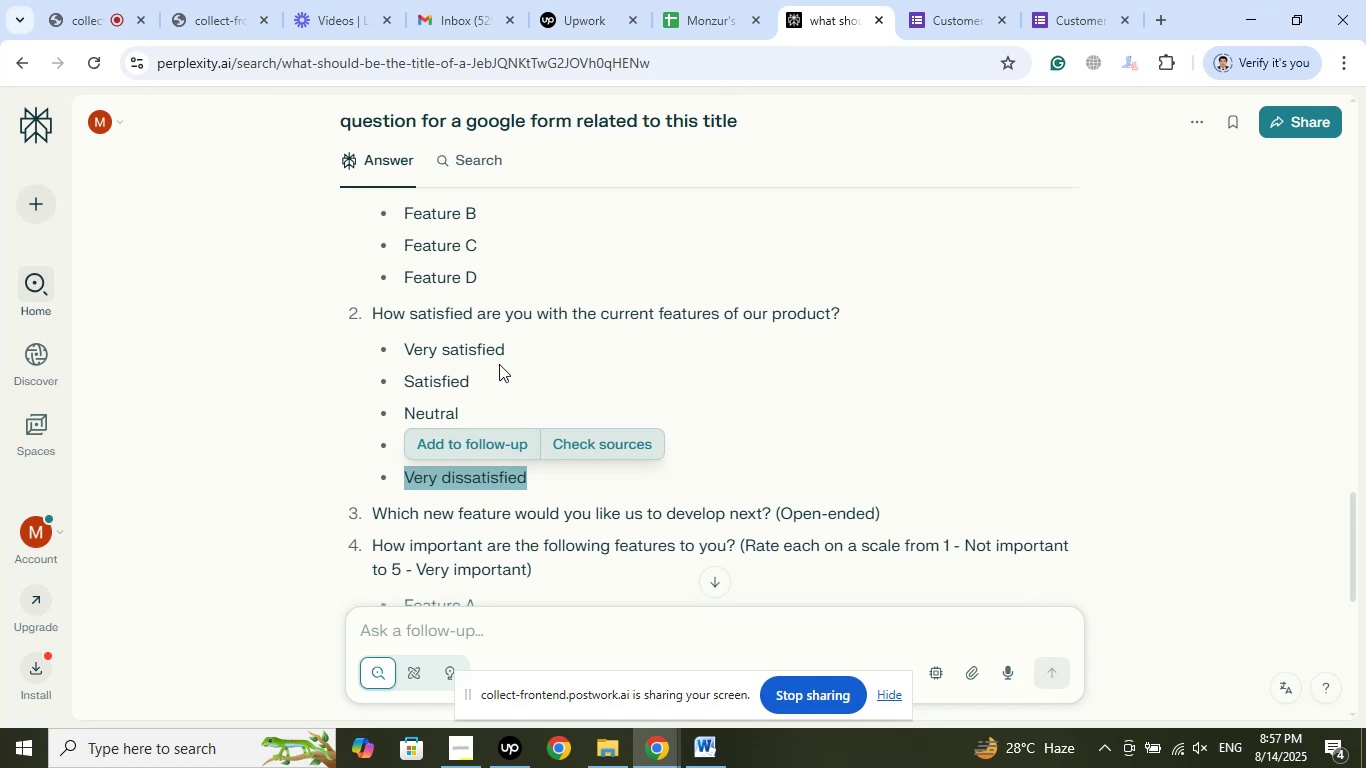 
left_click_drag(start_coordinate=[521, 351], to_coordinate=[405, 345])
 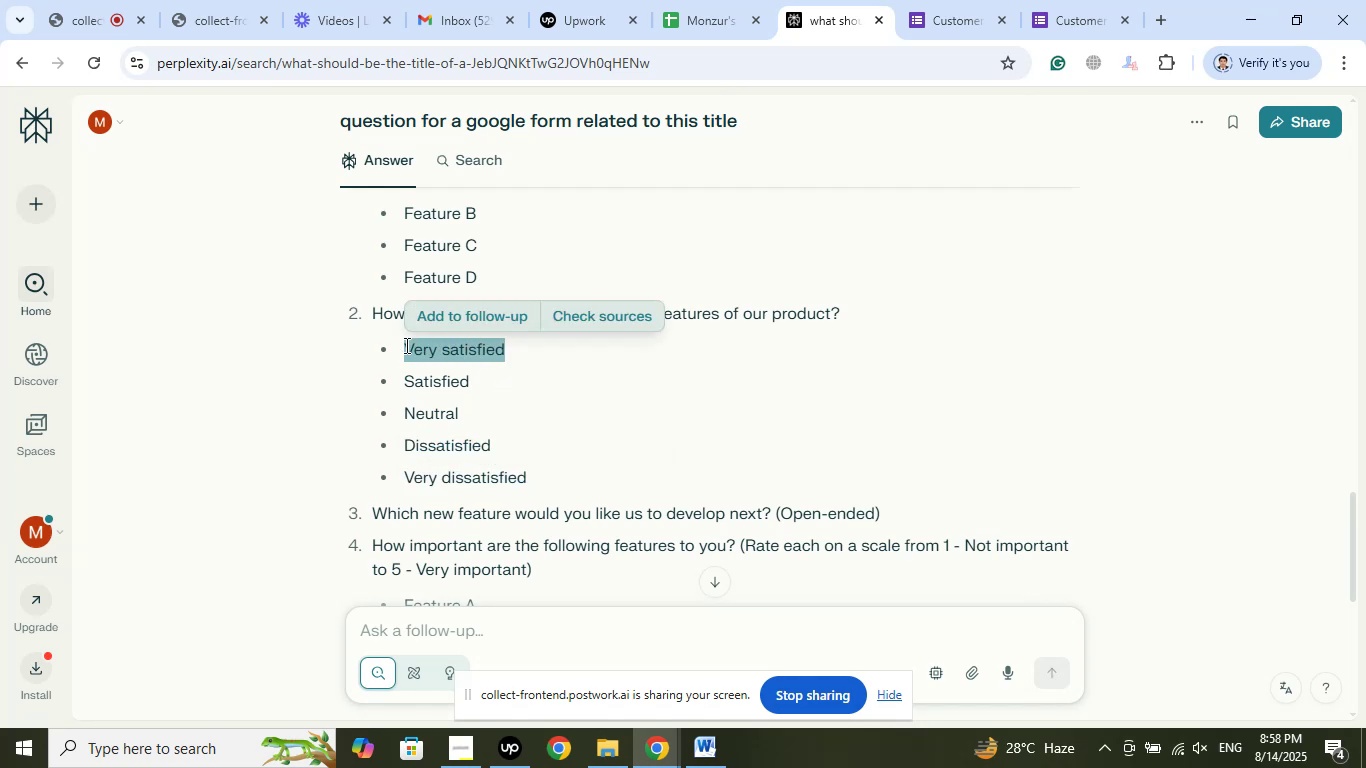 
right_click([405, 345])
 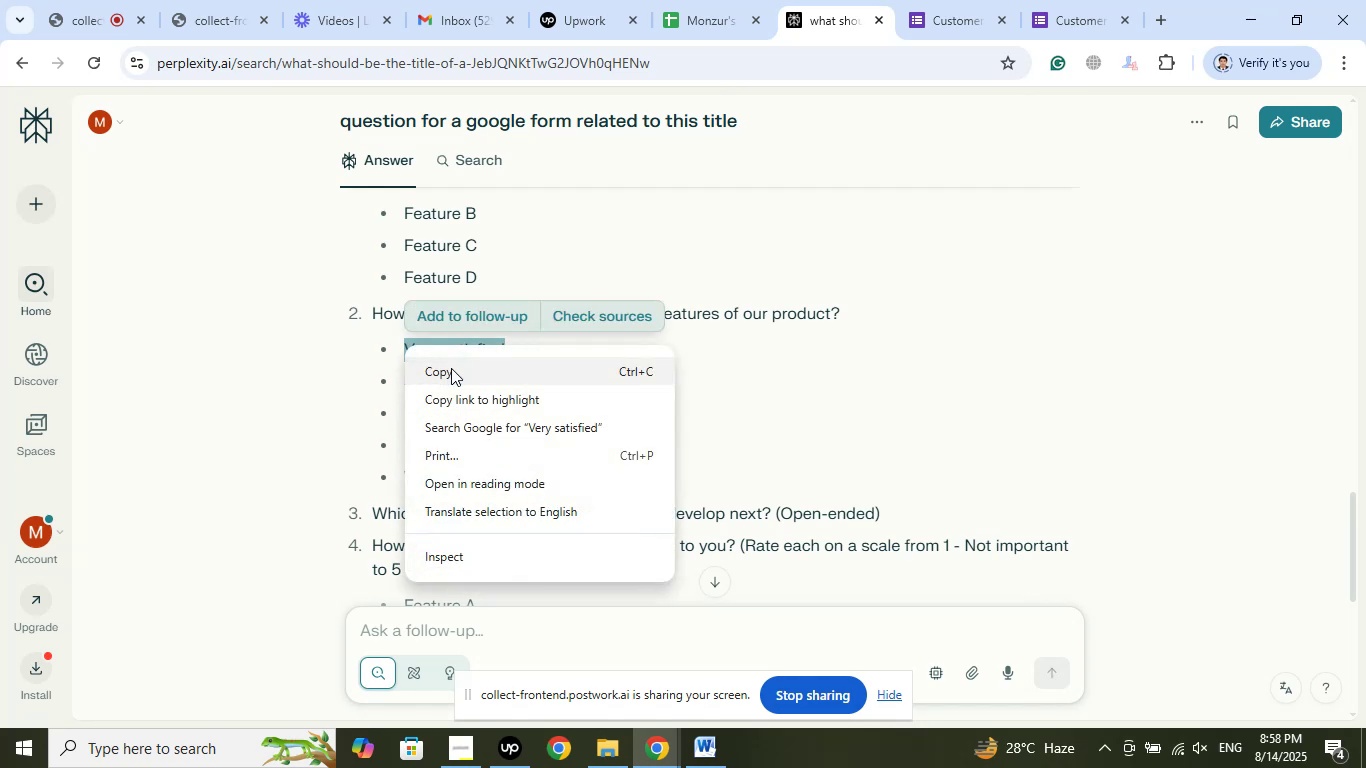 
left_click([451, 368])
 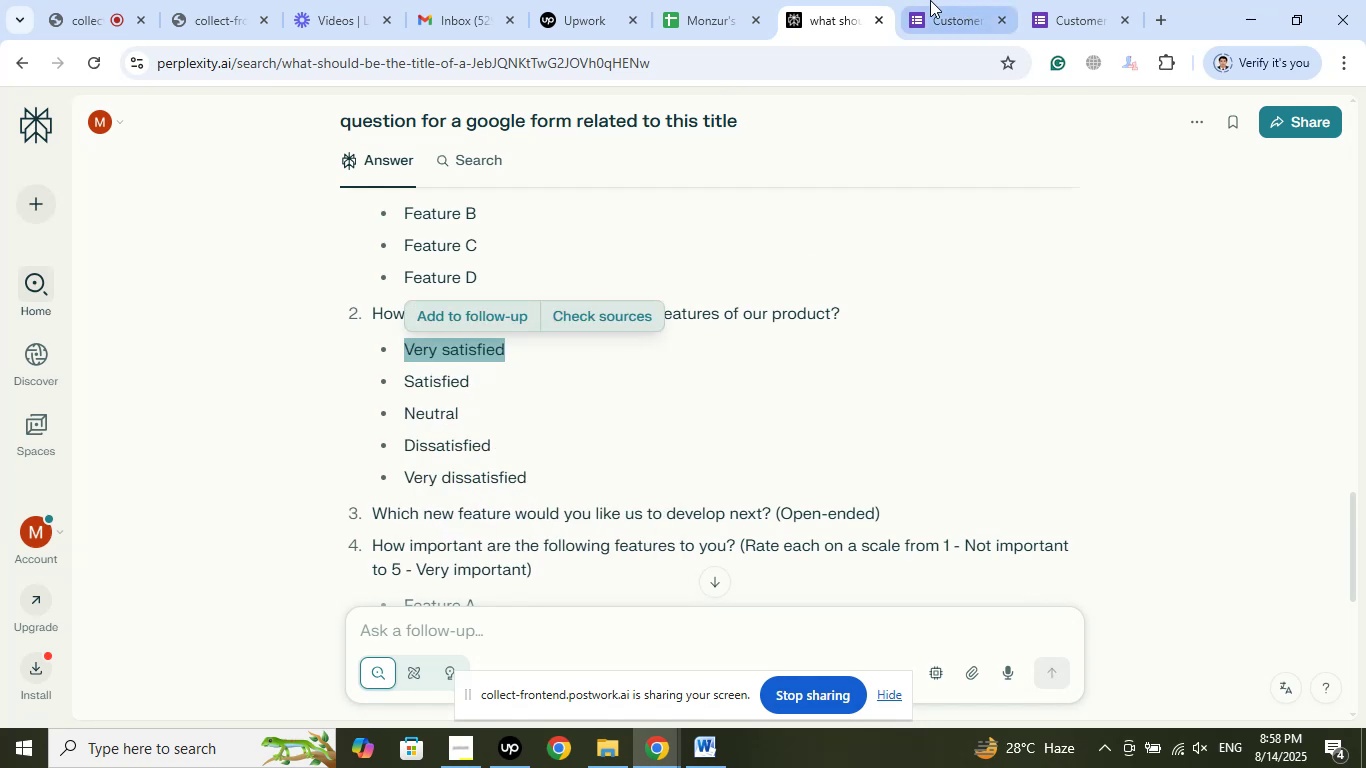 
left_click([927, 0])
 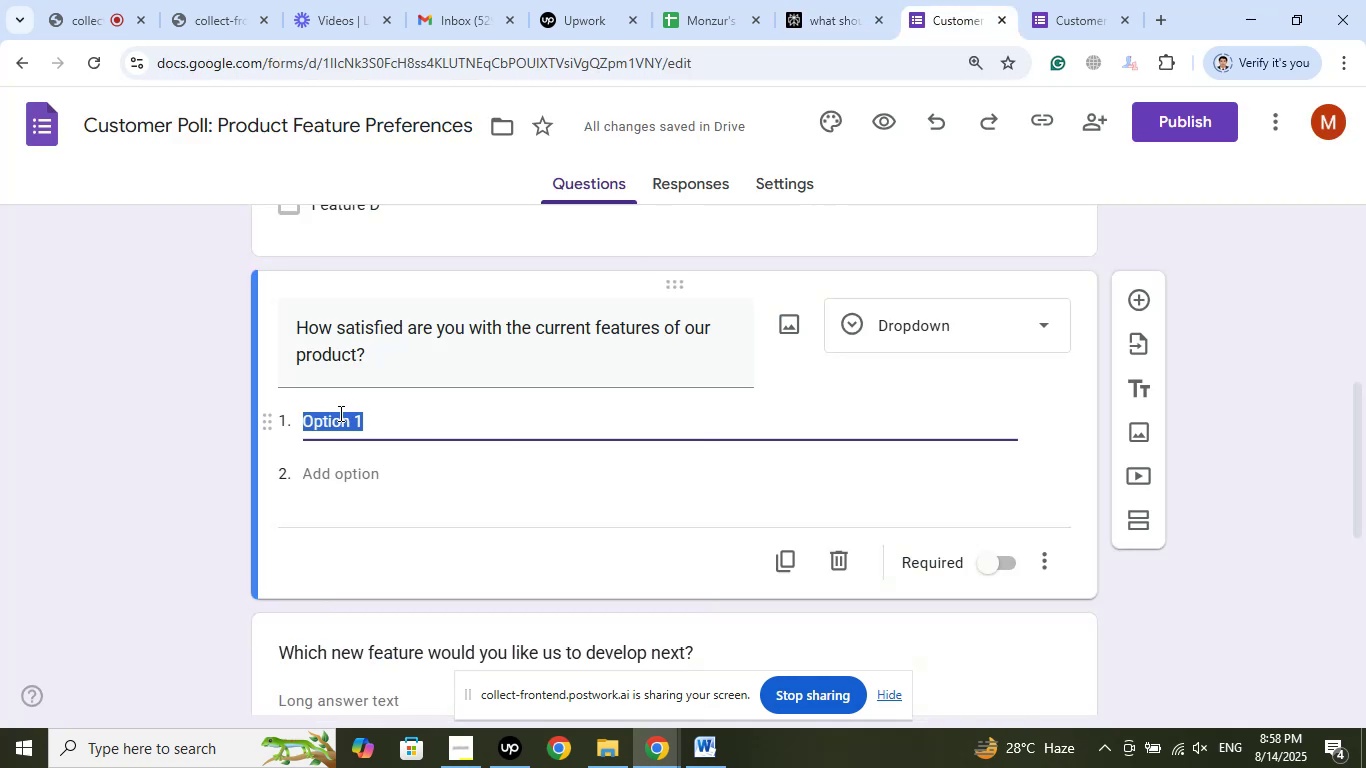 
right_click([339, 413])
 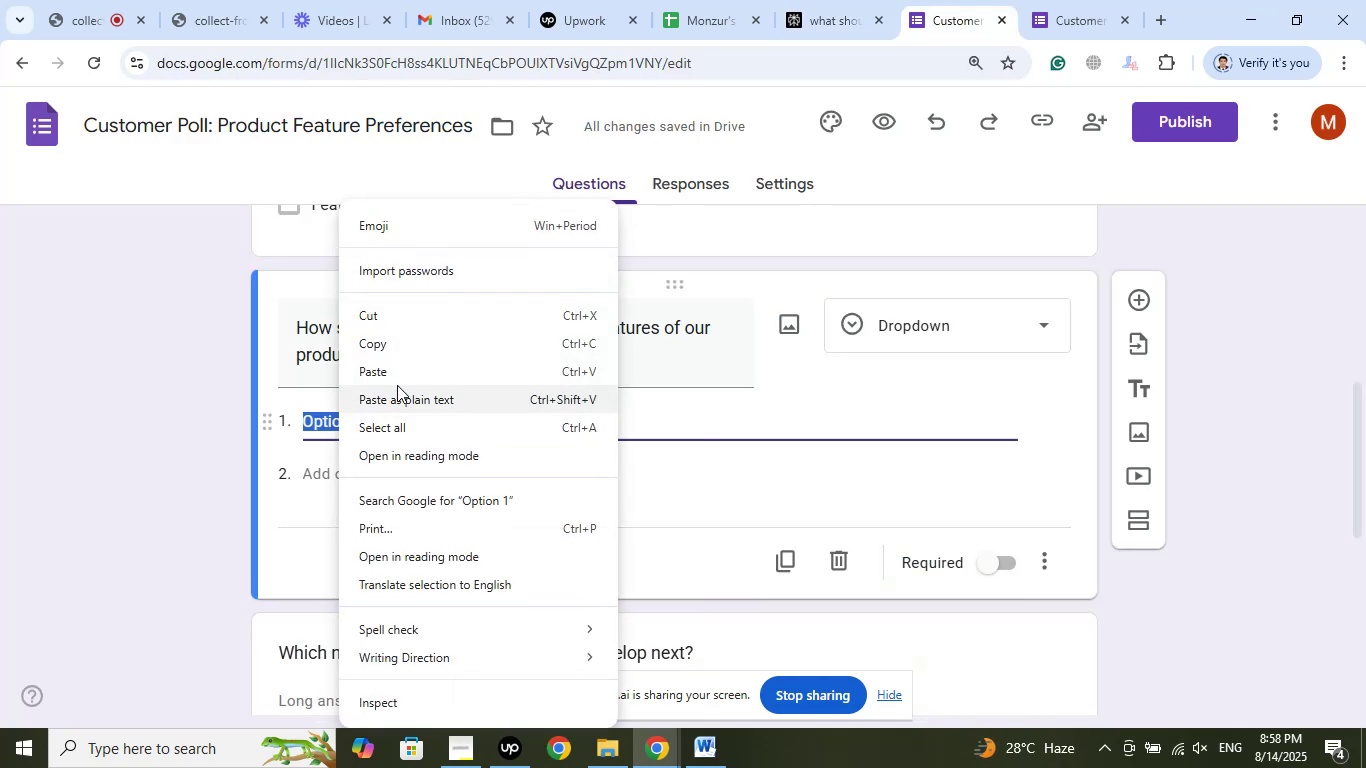 
left_click([397, 375])
 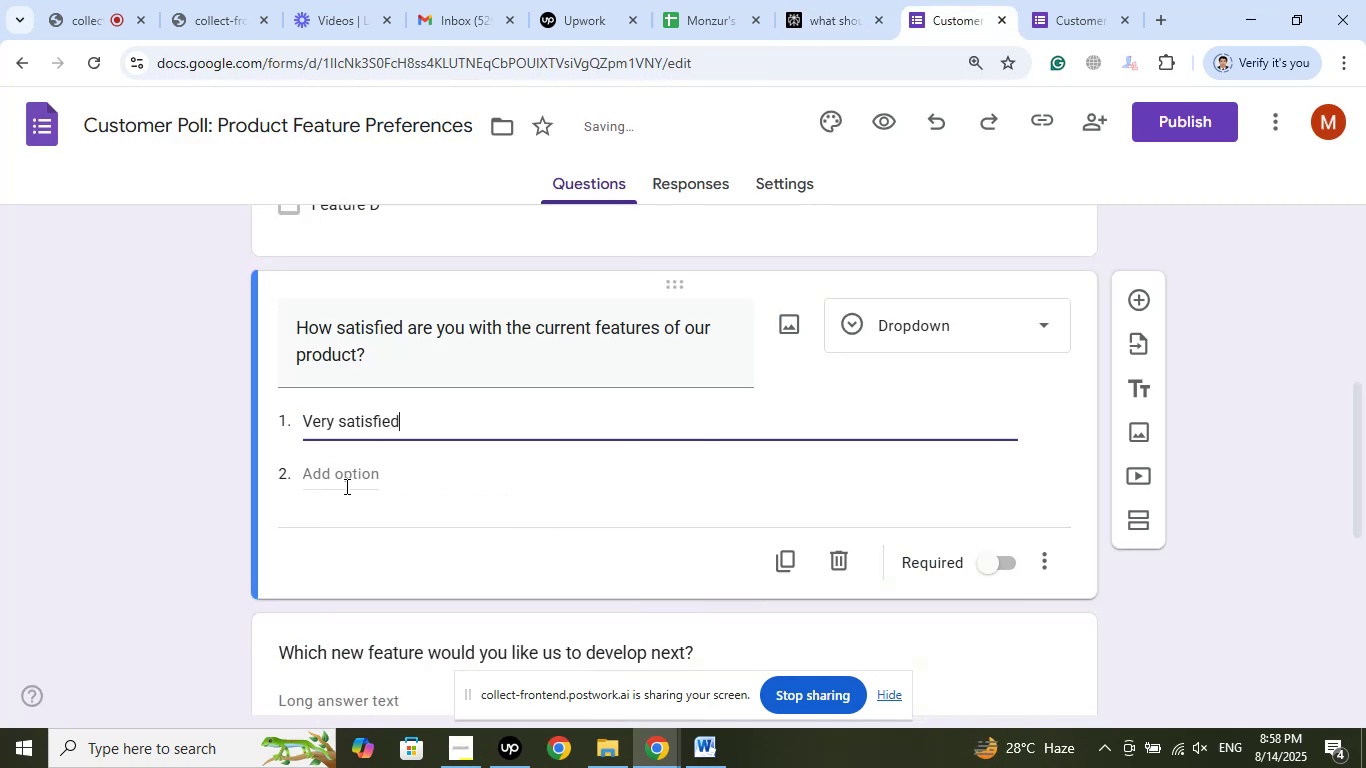 
left_click([344, 485])
 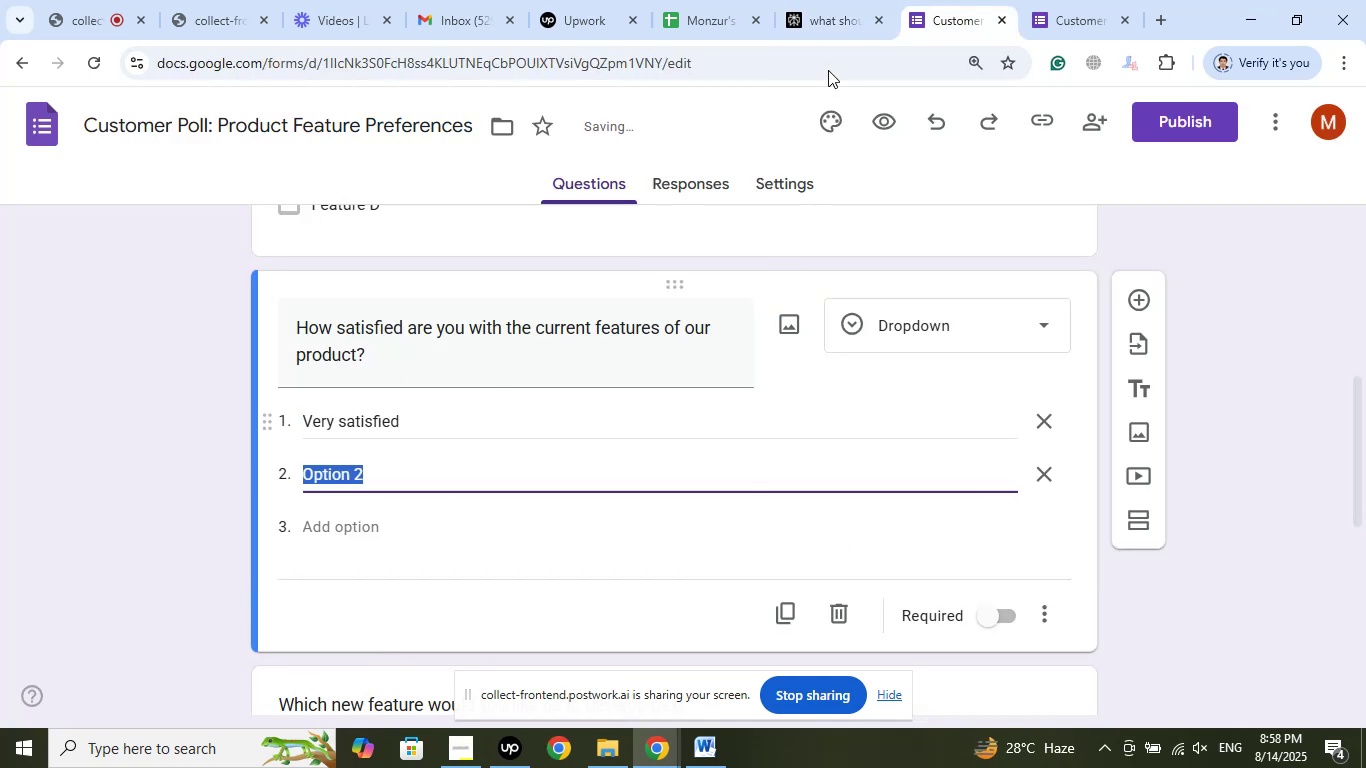 
left_click([838, 12])
 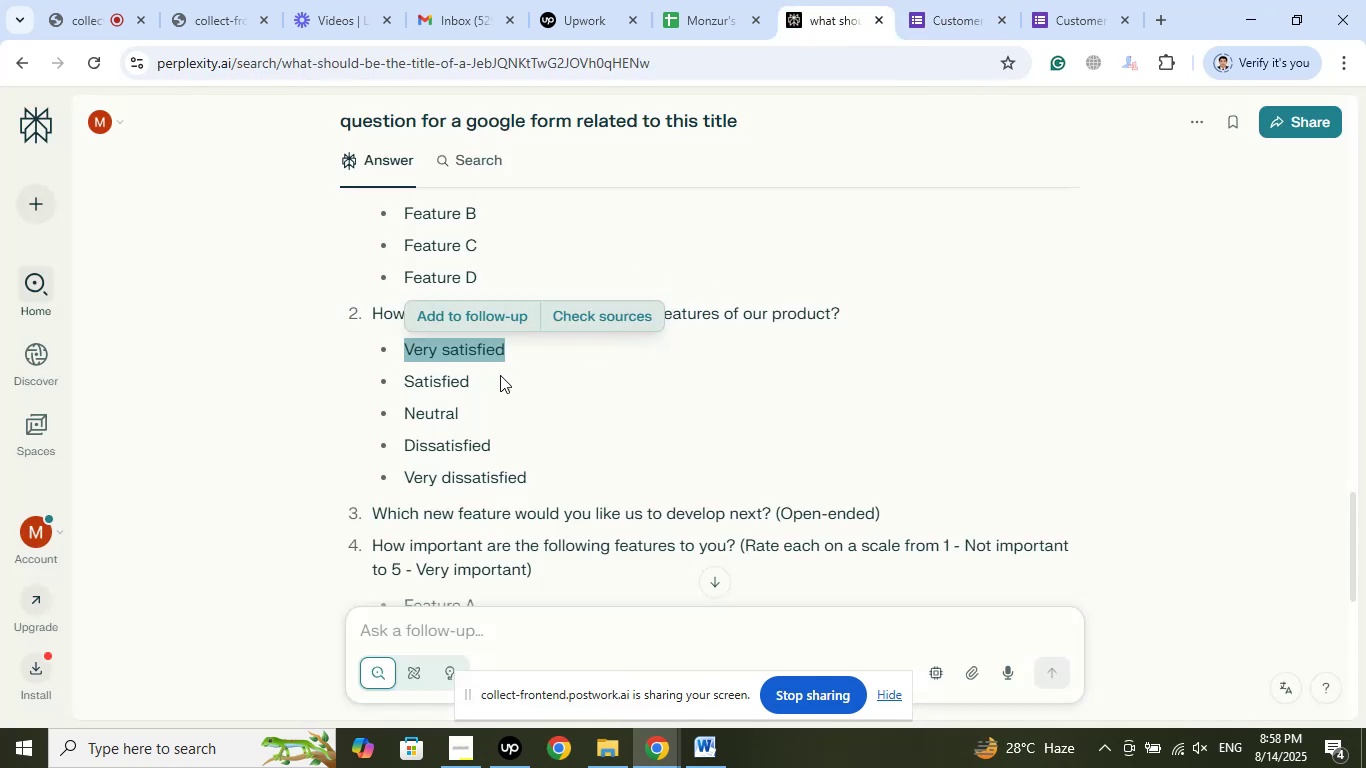 
left_click_drag(start_coordinate=[488, 382], to_coordinate=[397, 379])
 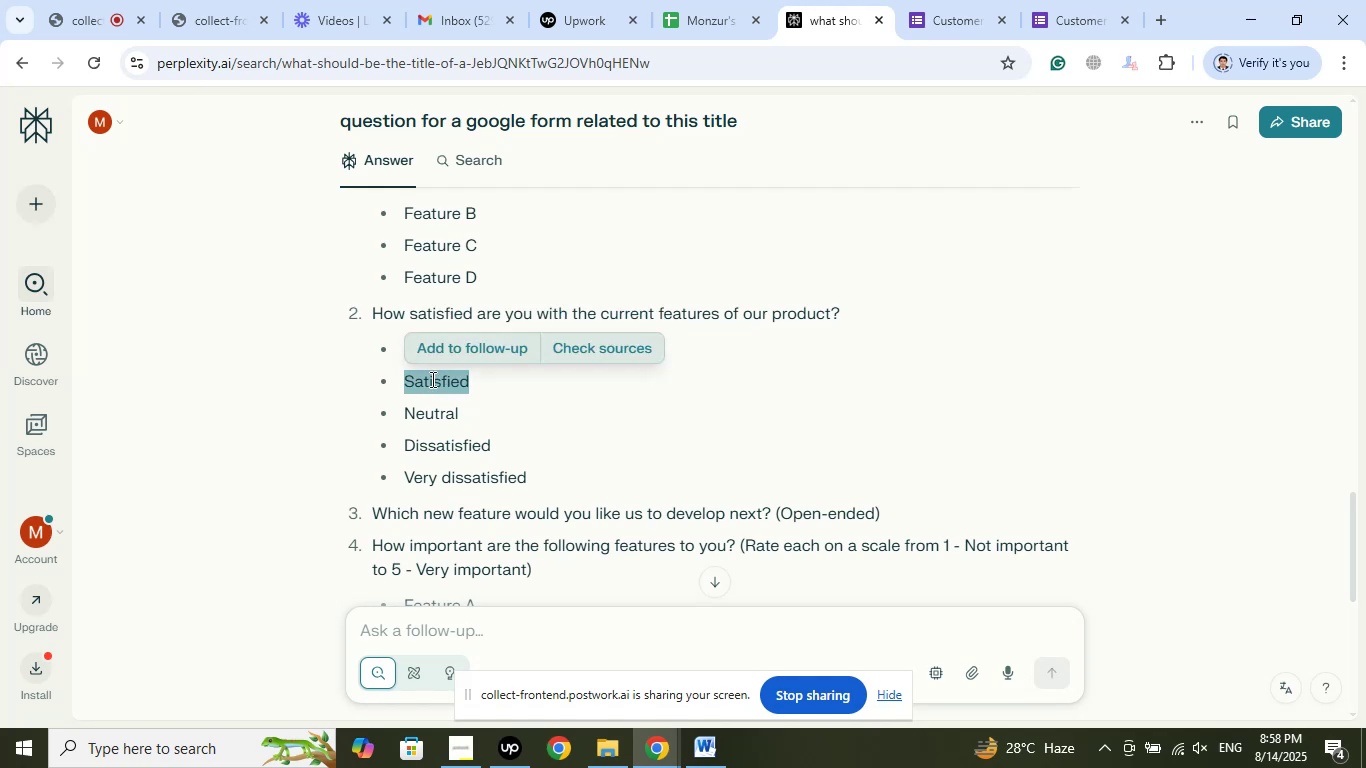 
right_click([431, 379])
 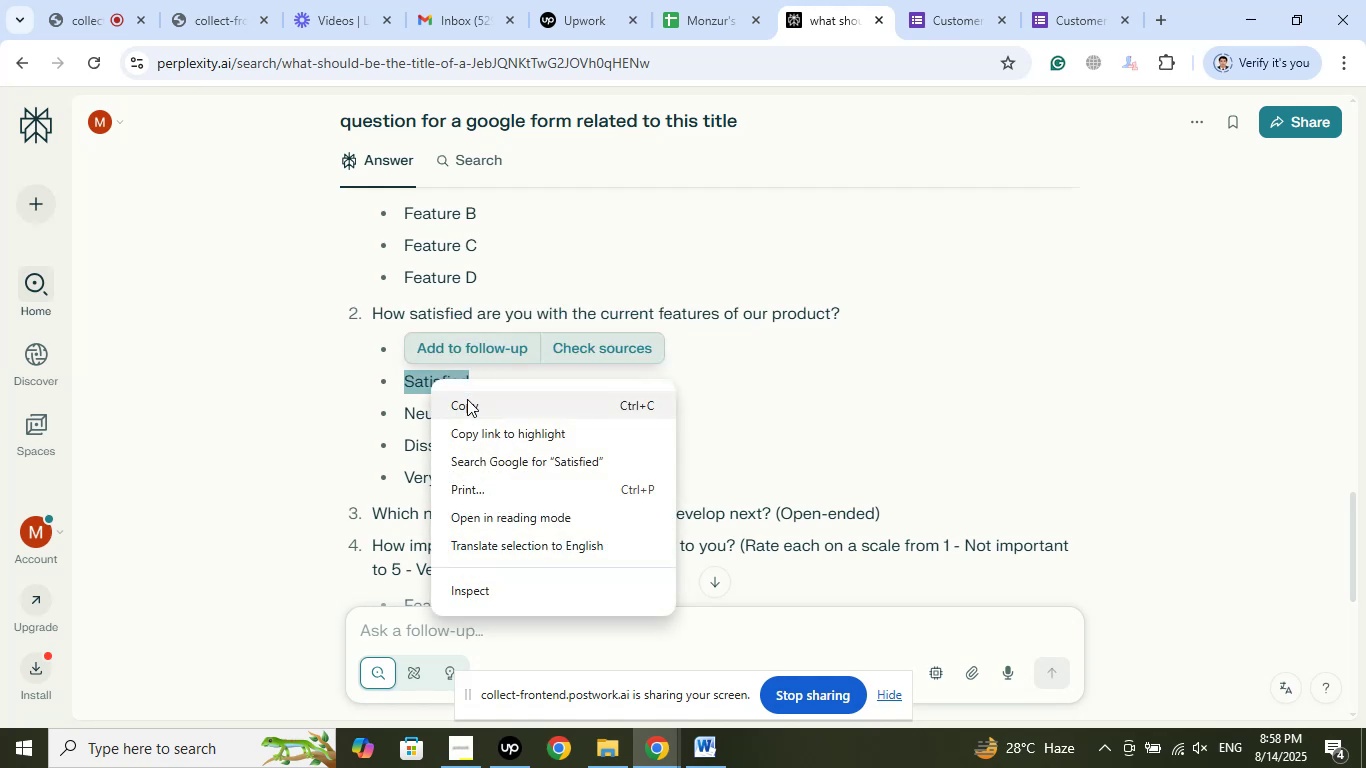 
left_click([469, 402])
 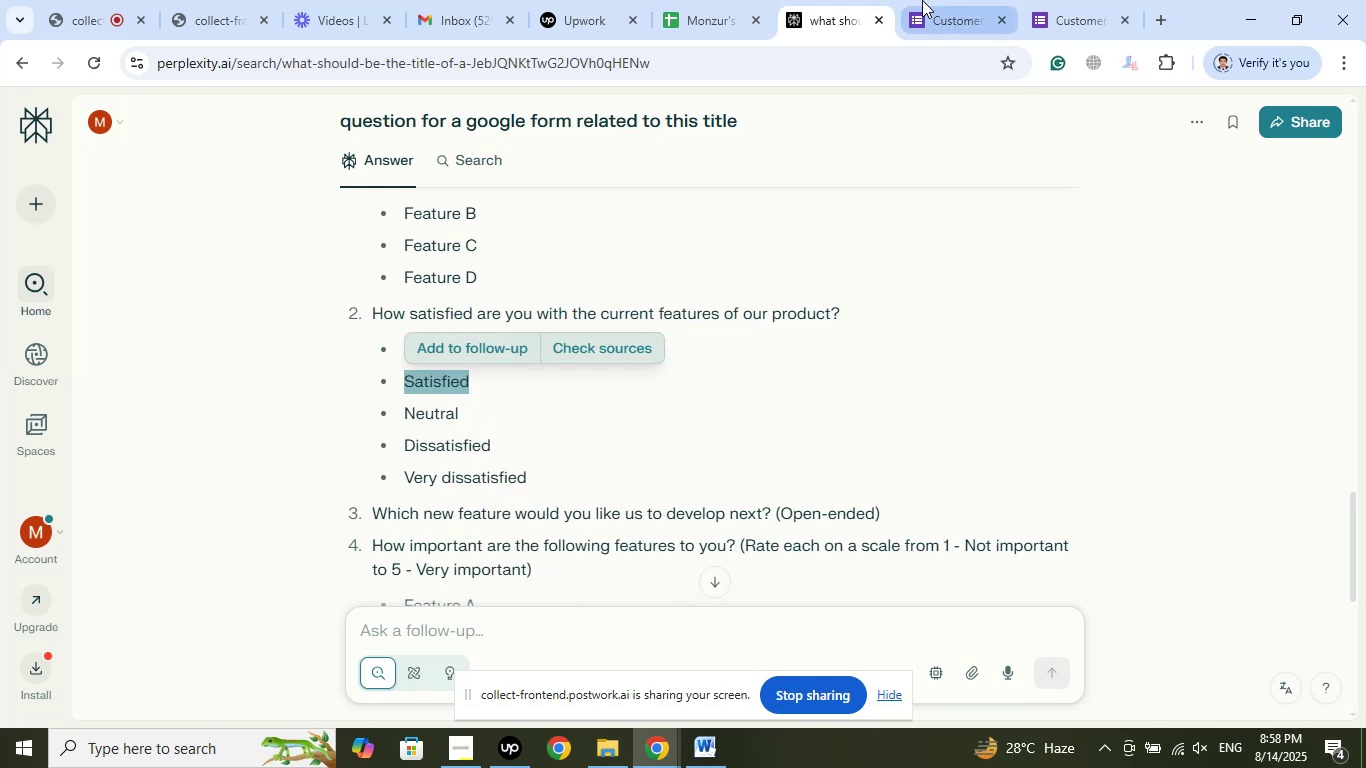 
left_click([922, 0])
 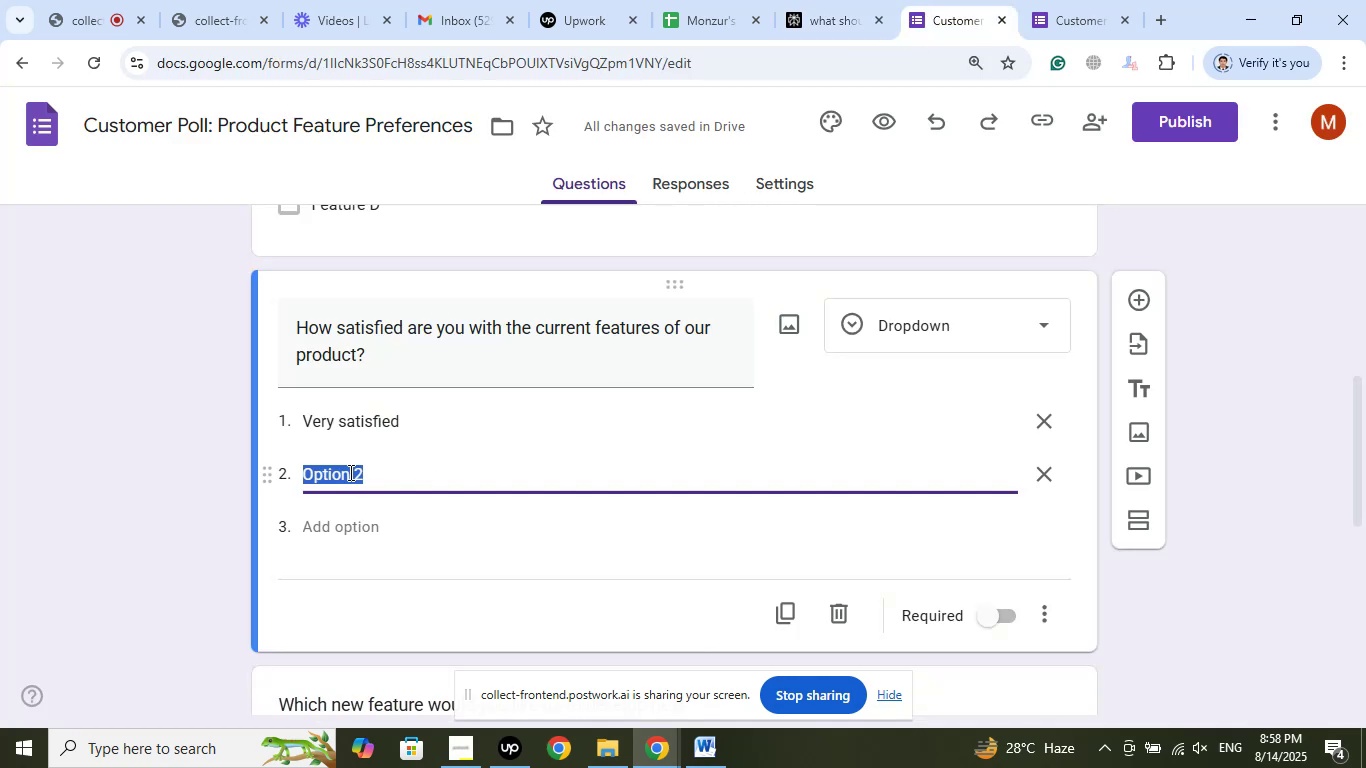 
right_click([349, 472])
 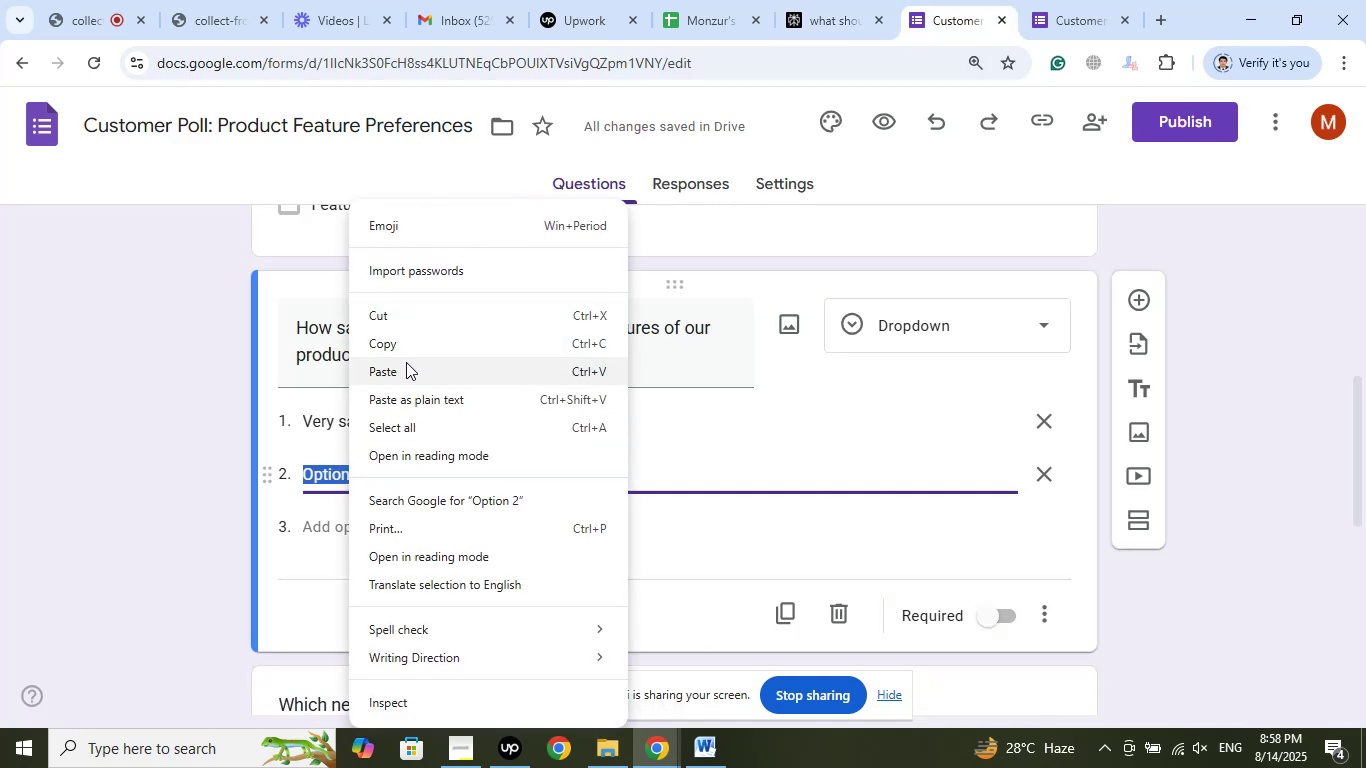 
left_click([402, 370])
 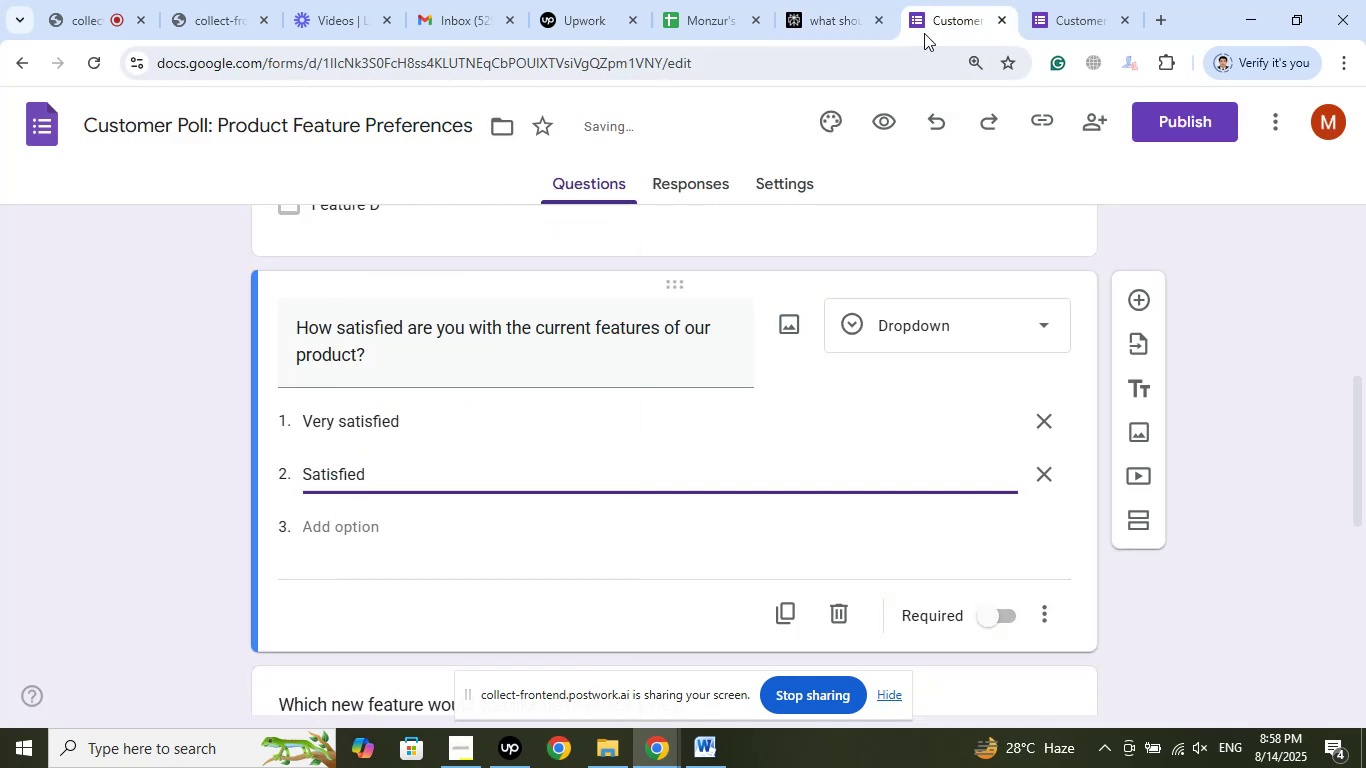 
left_click([833, 0])
 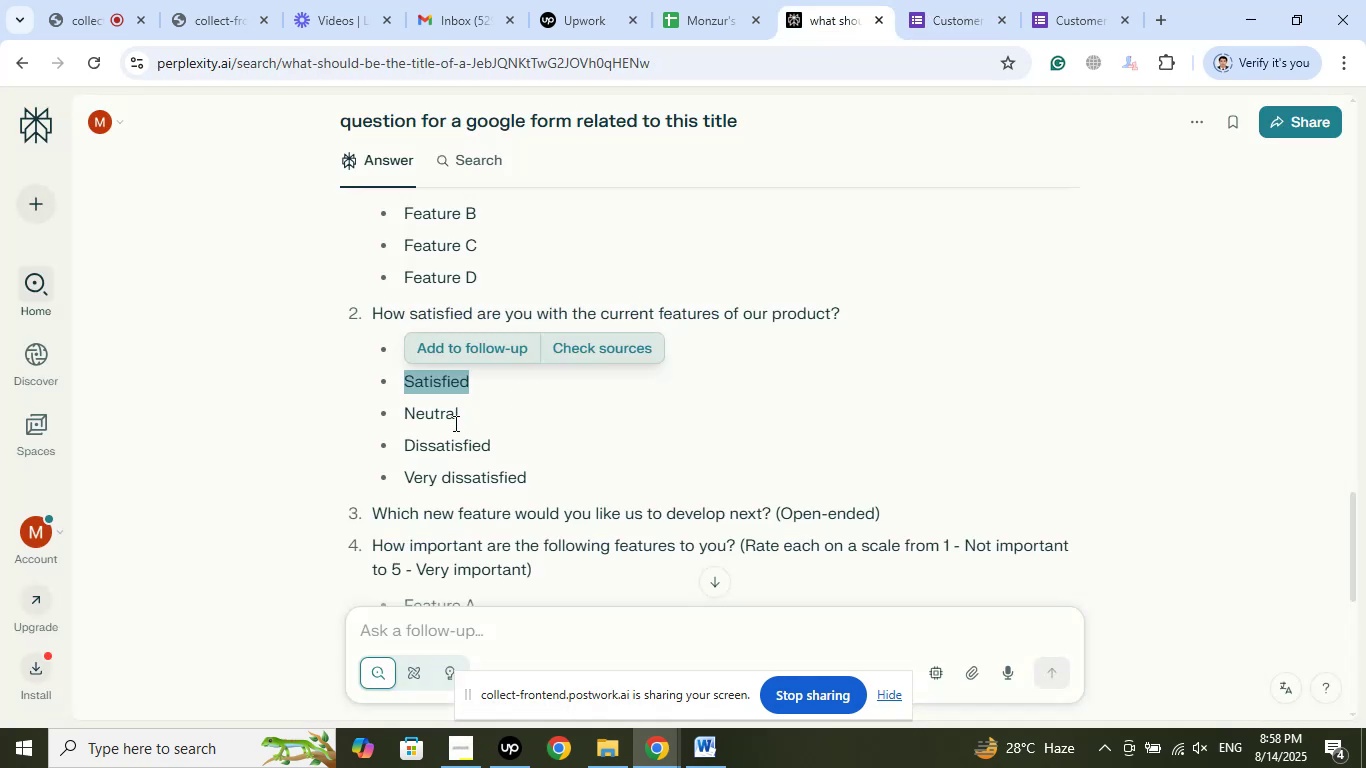 
left_click_drag(start_coordinate=[461, 416], to_coordinate=[406, 410])
 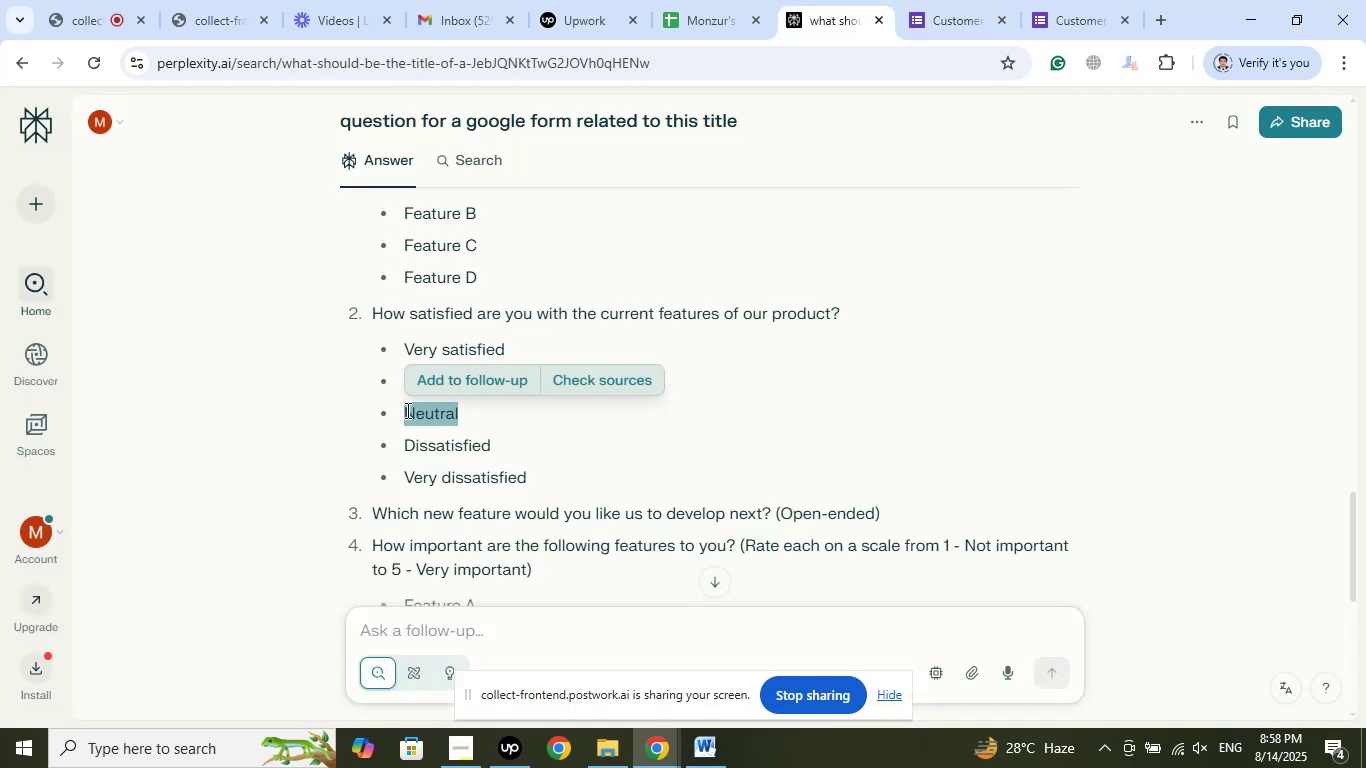 
right_click([406, 410])
 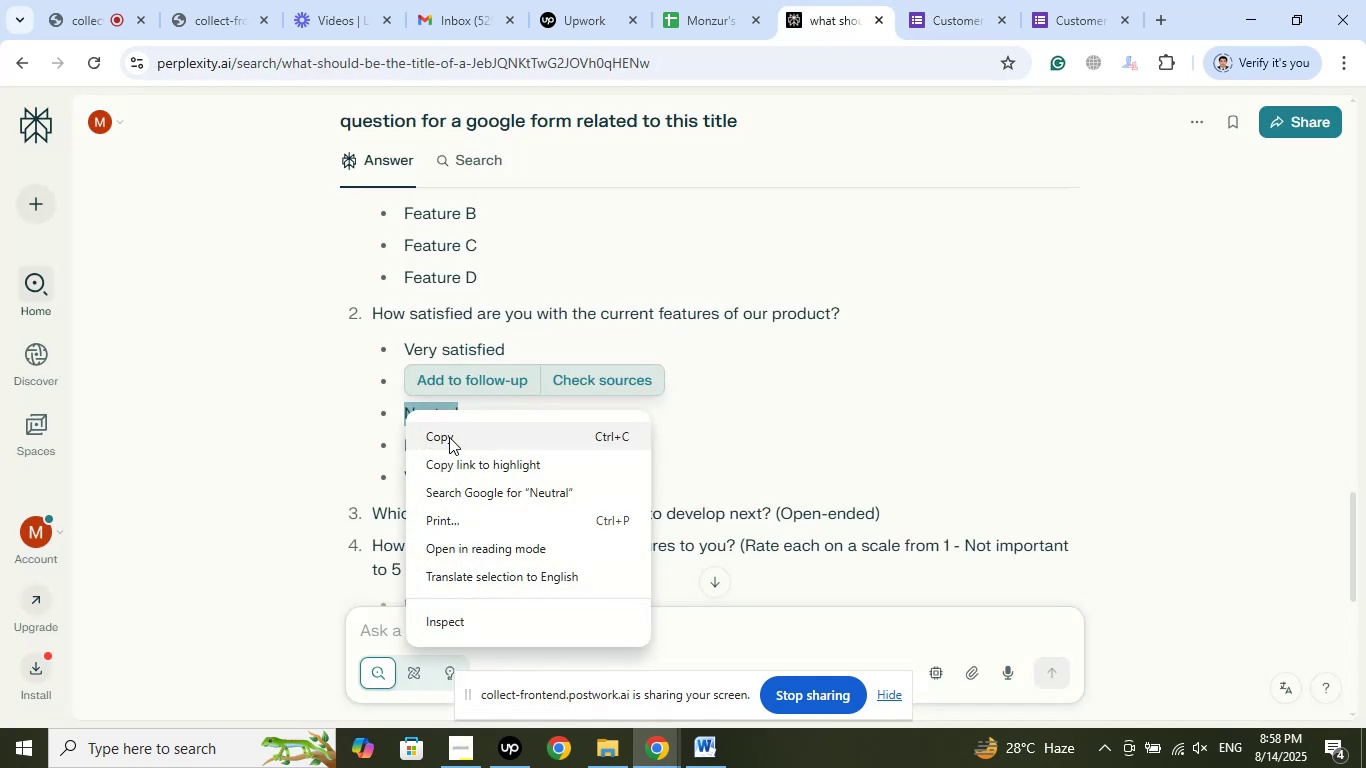 
left_click([449, 437])
 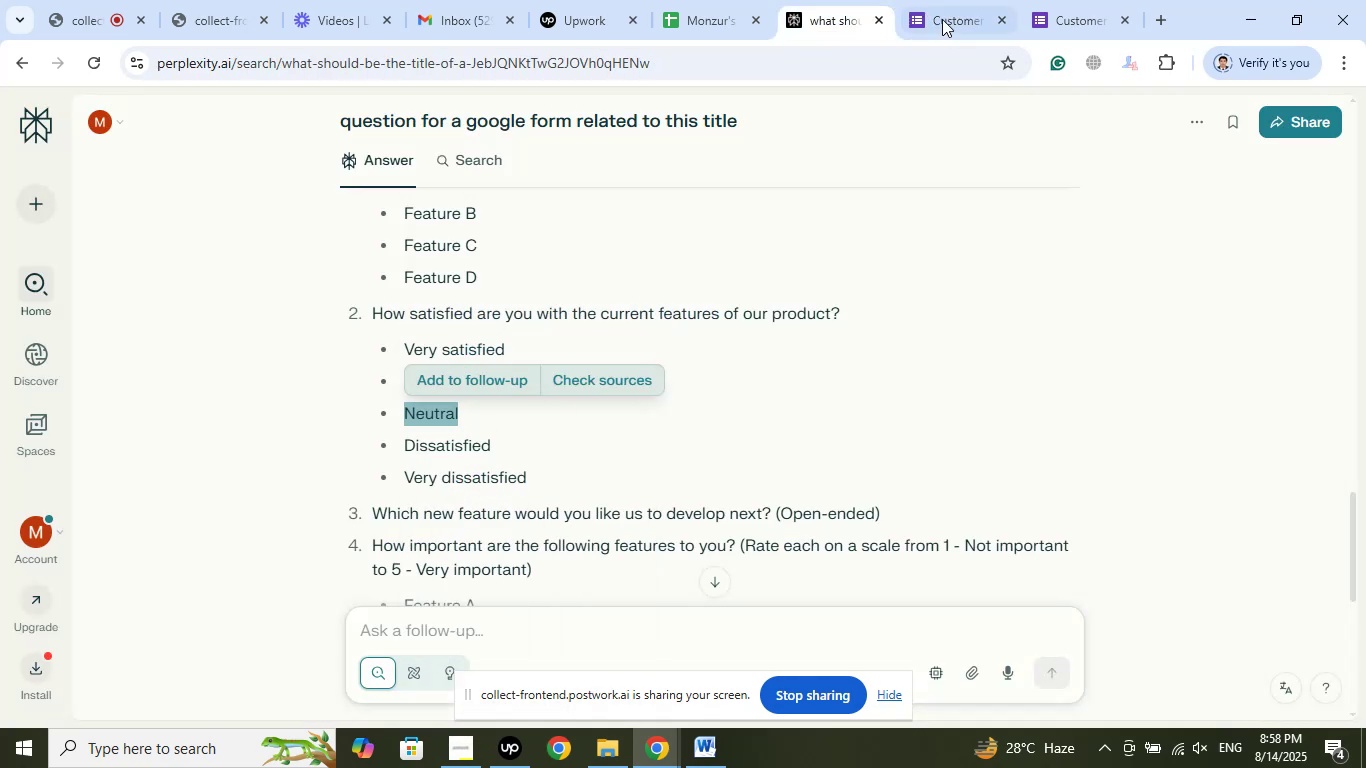 
left_click([942, 19])
 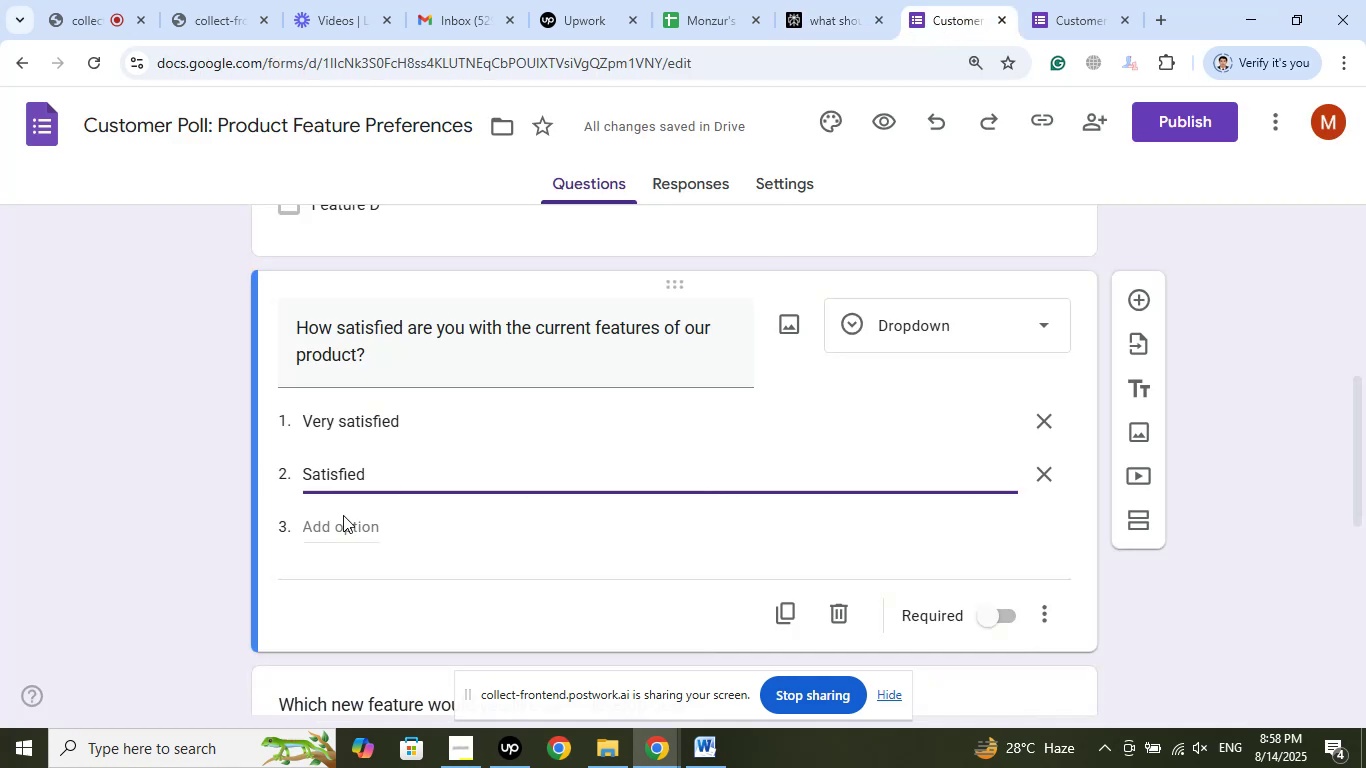 
left_click([338, 515])
 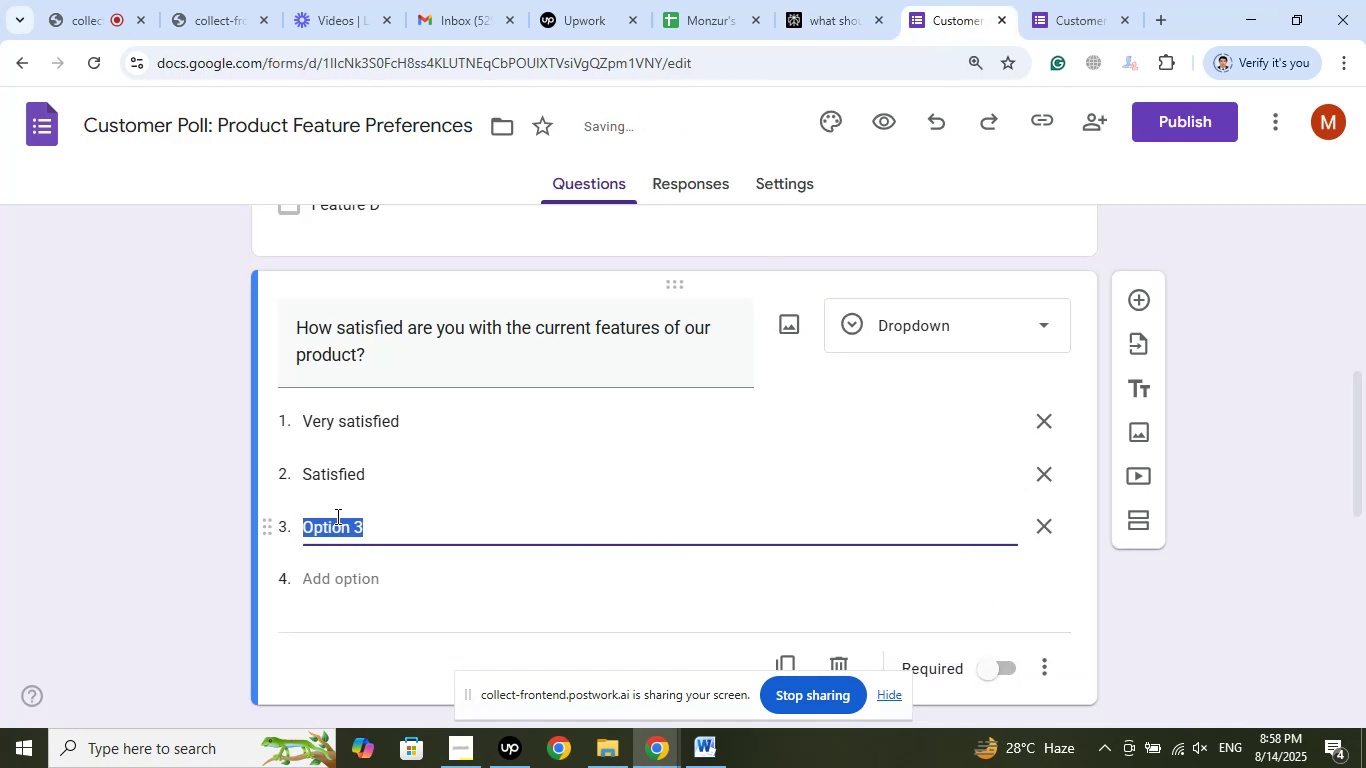 
right_click([336, 516])
 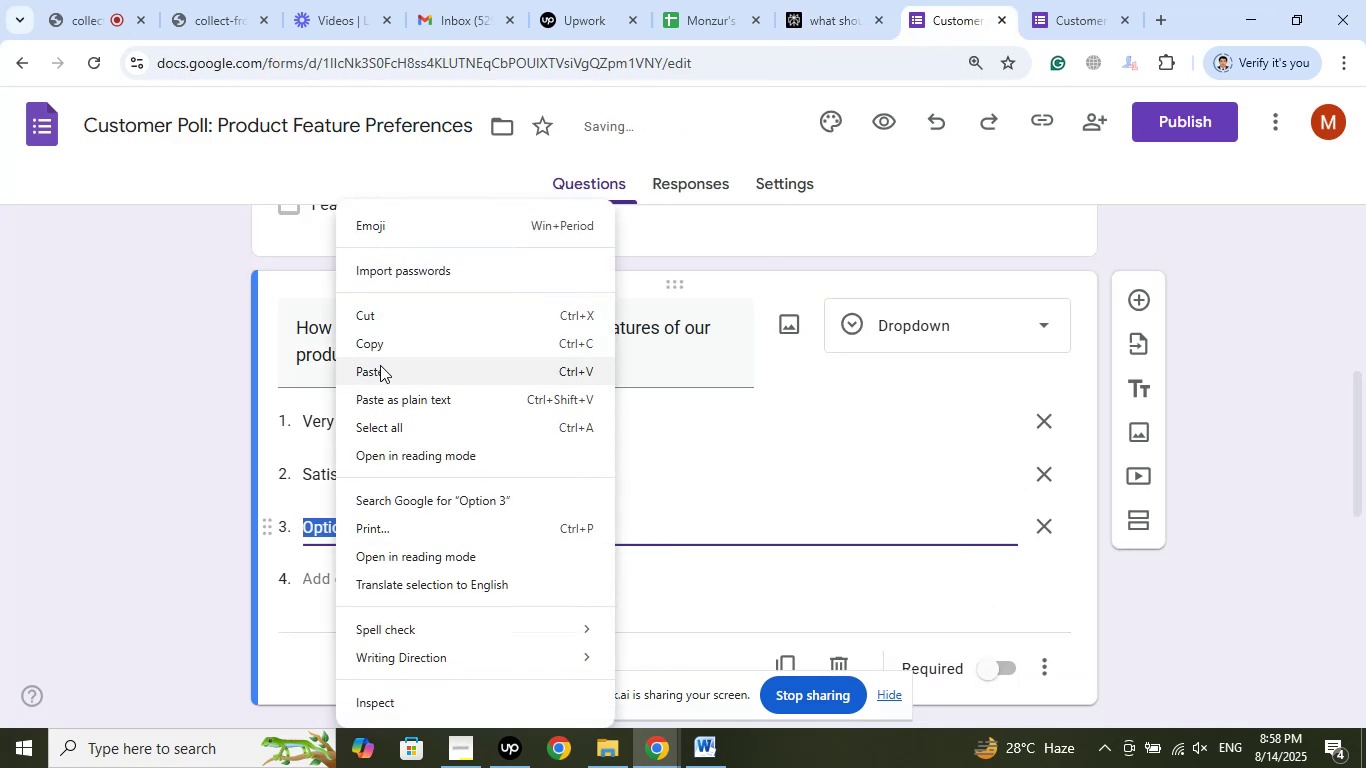 
left_click([378, 370])
 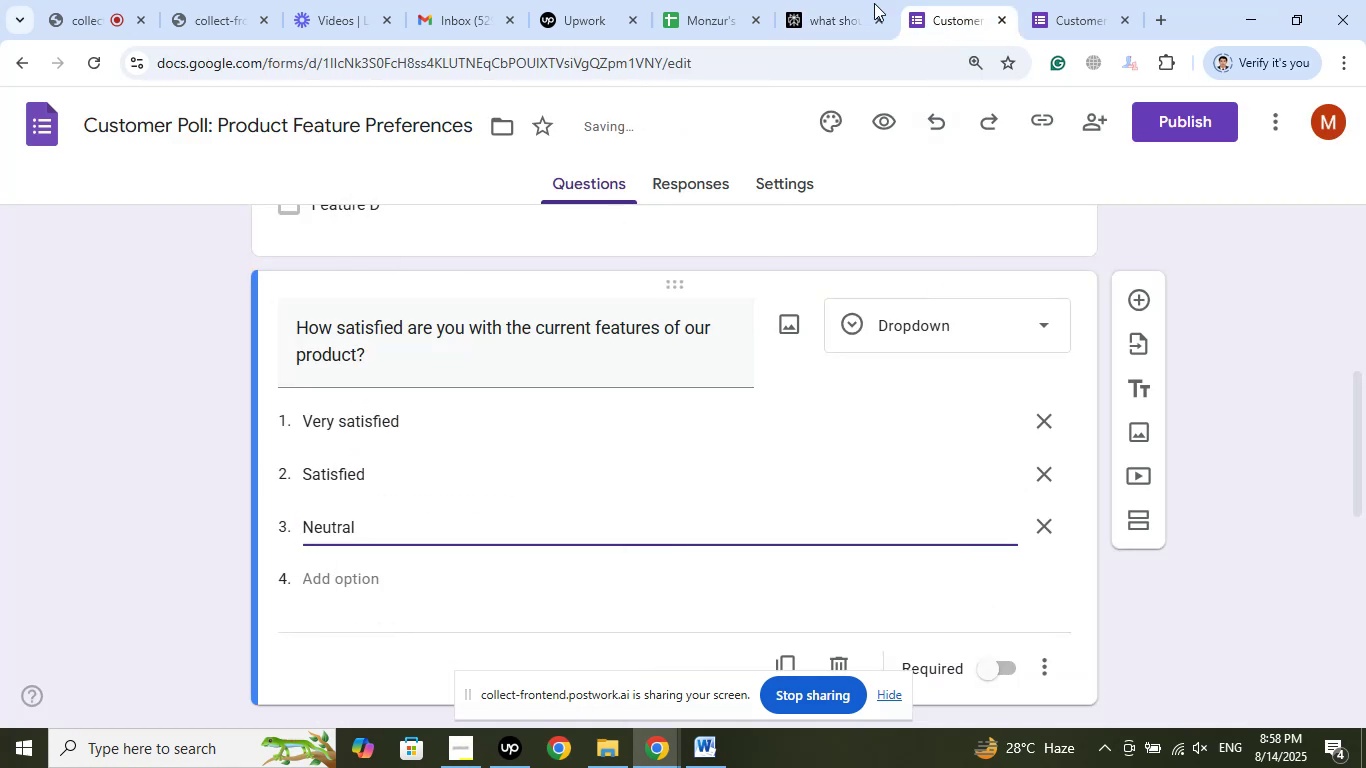 
left_click([844, 0])
 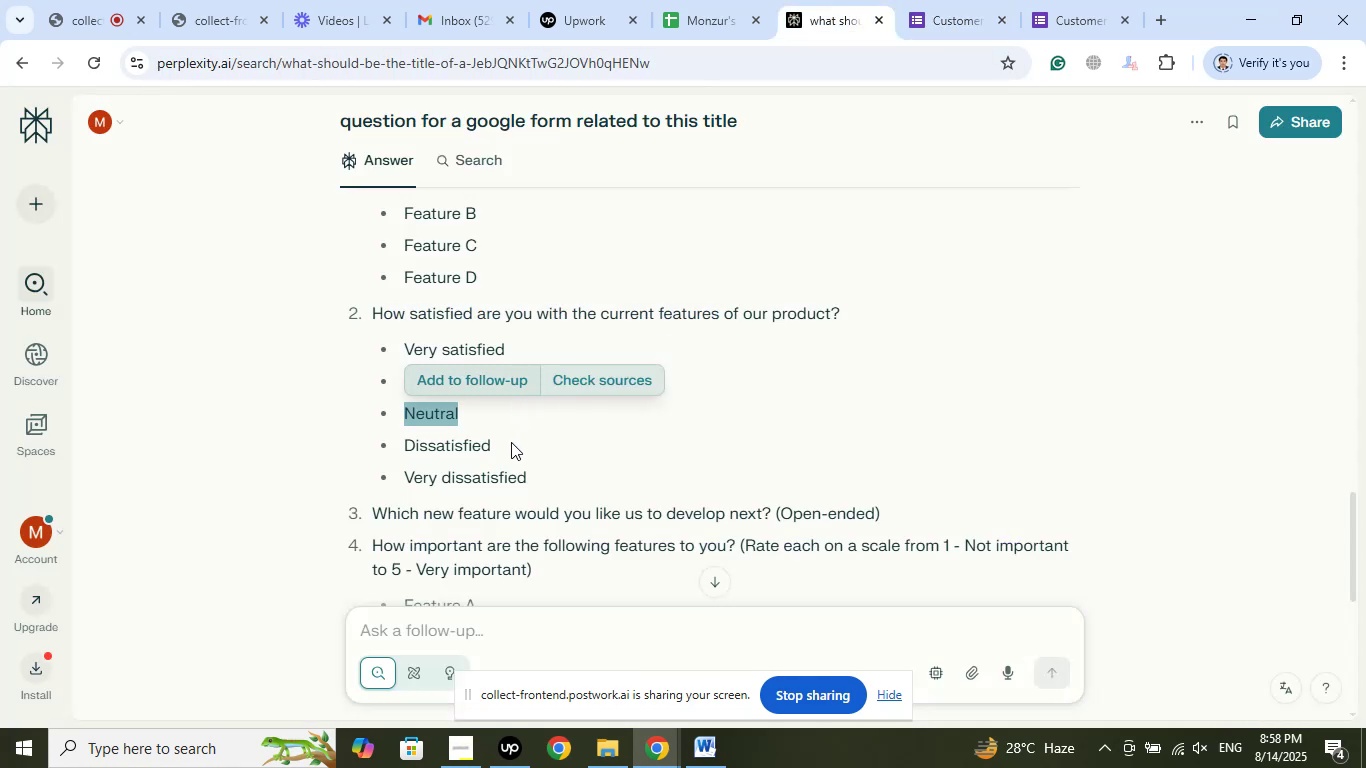 
left_click_drag(start_coordinate=[504, 449], to_coordinate=[407, 446])
 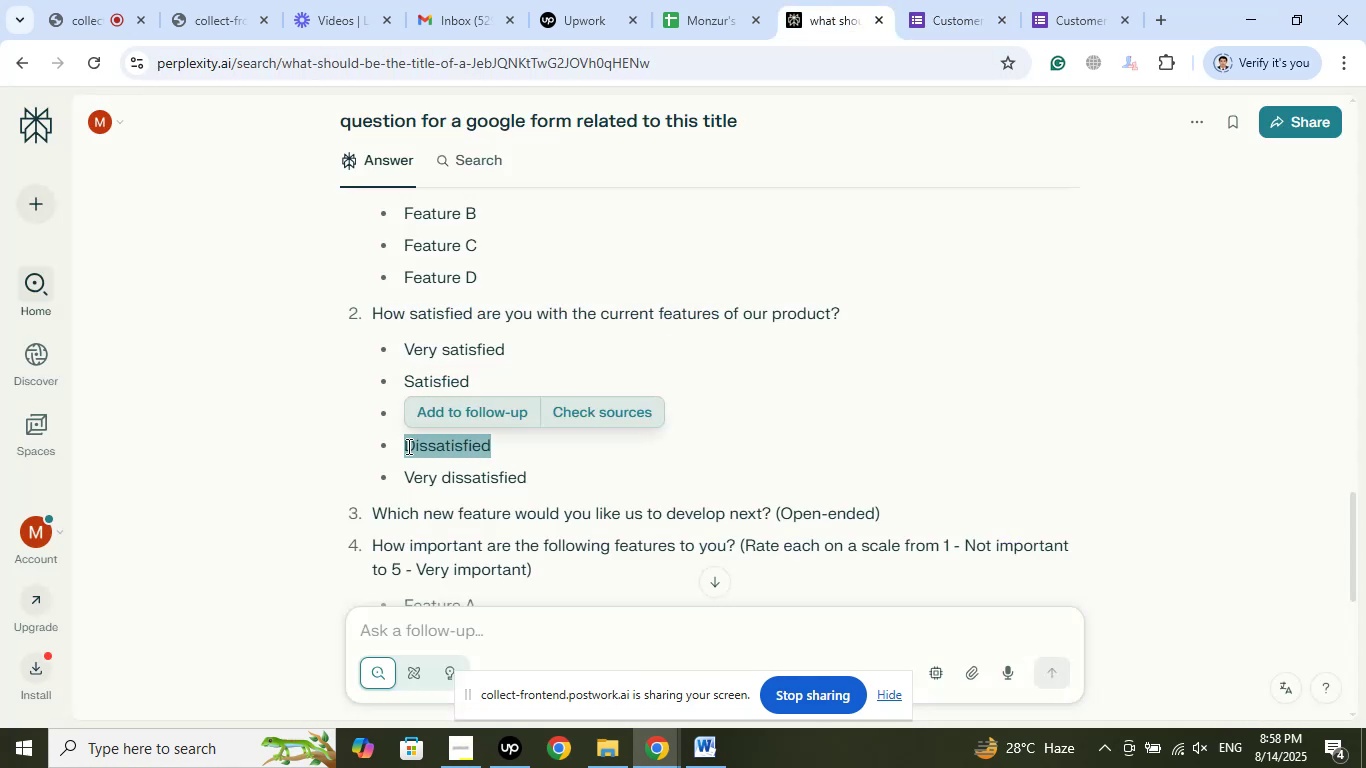 
right_click([407, 446])
 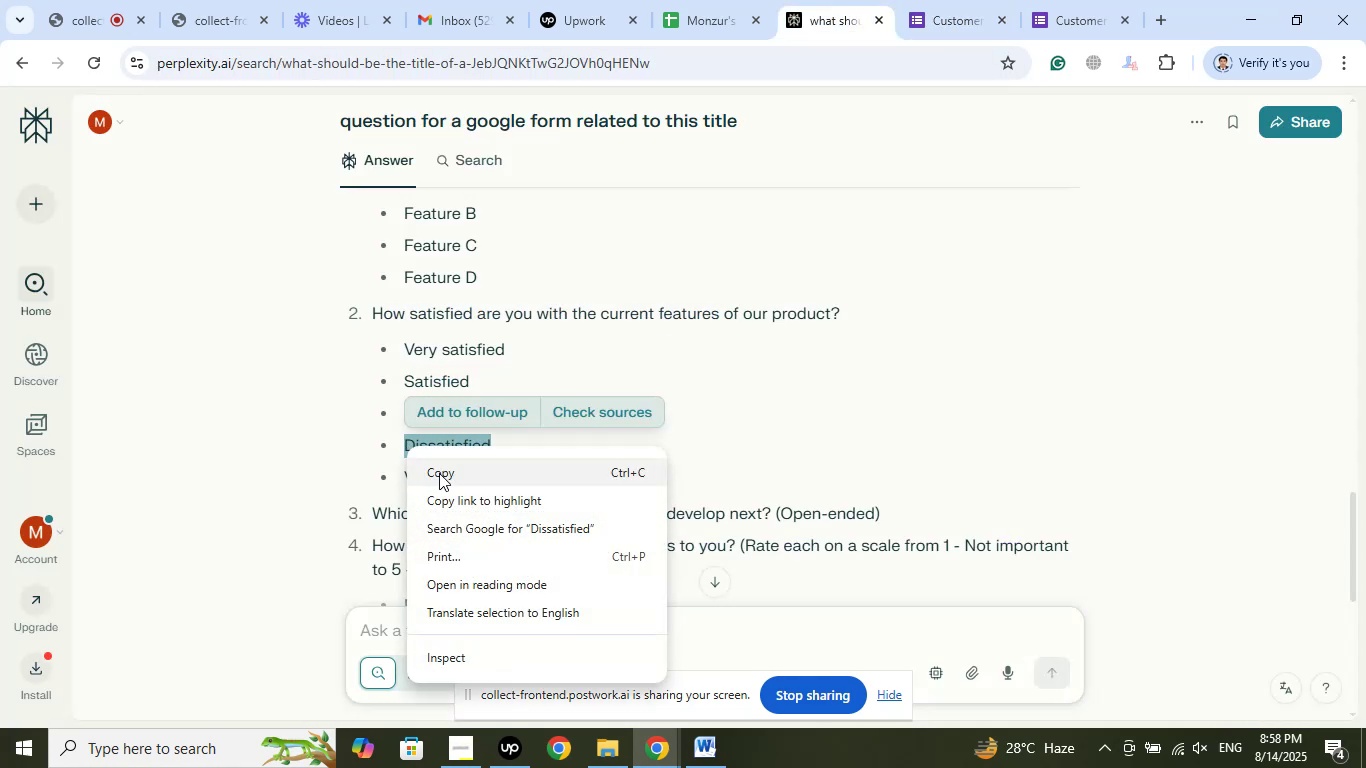 
left_click([439, 473])
 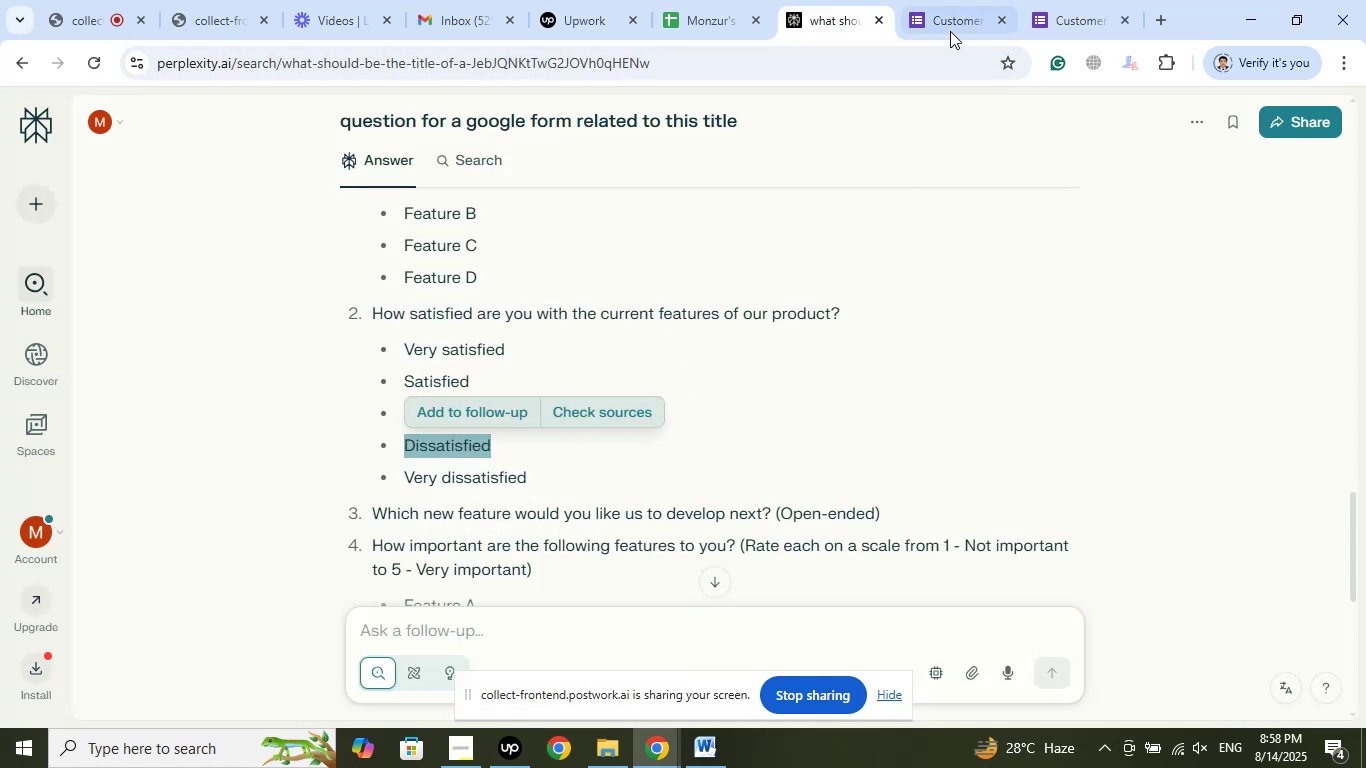 
left_click([942, 16])
 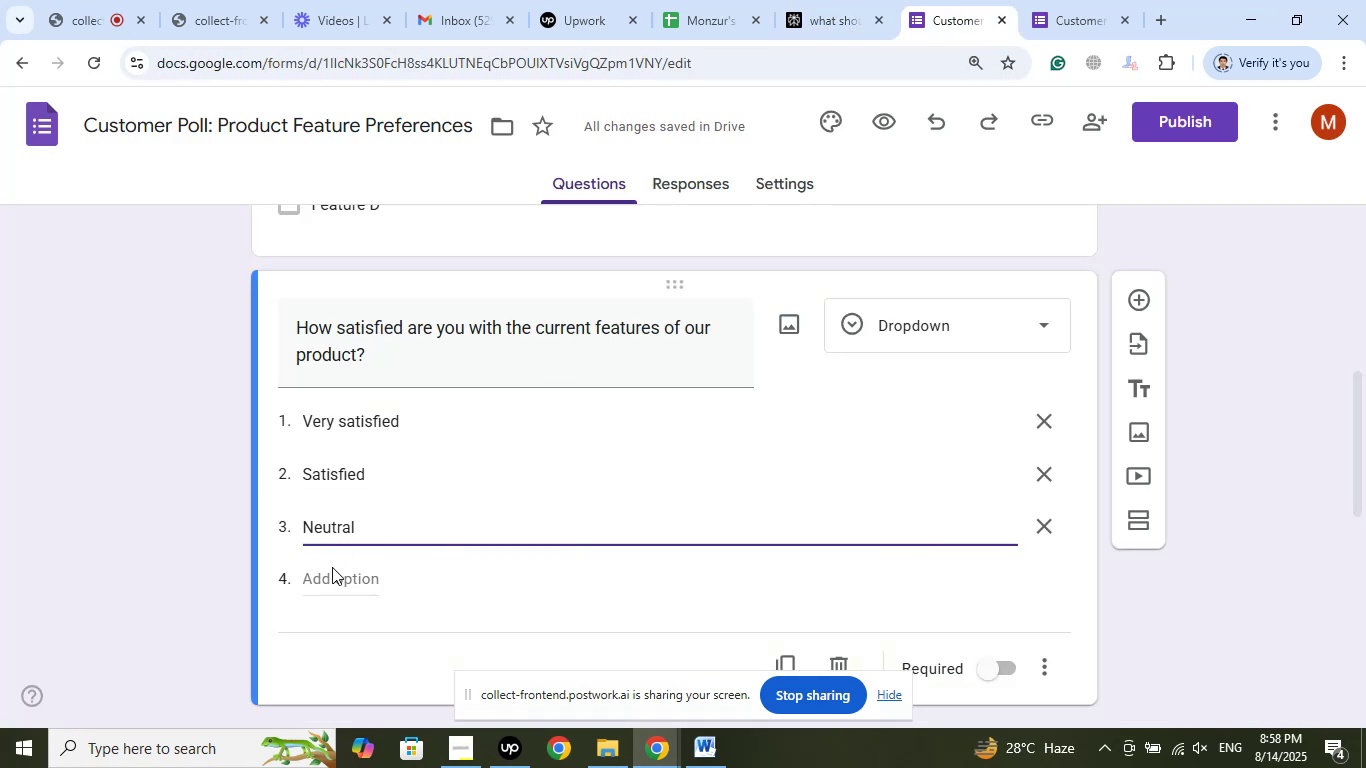 
left_click([331, 579])
 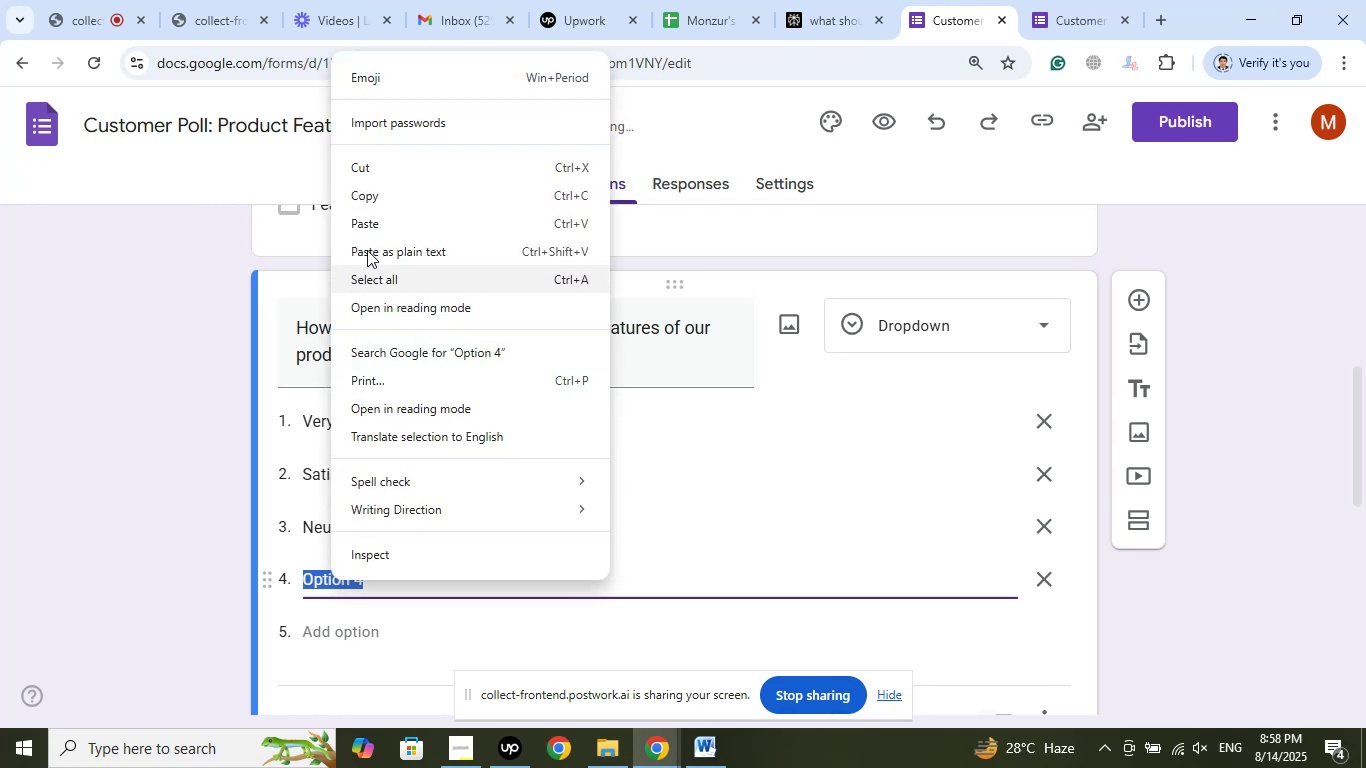 
left_click([366, 226])
 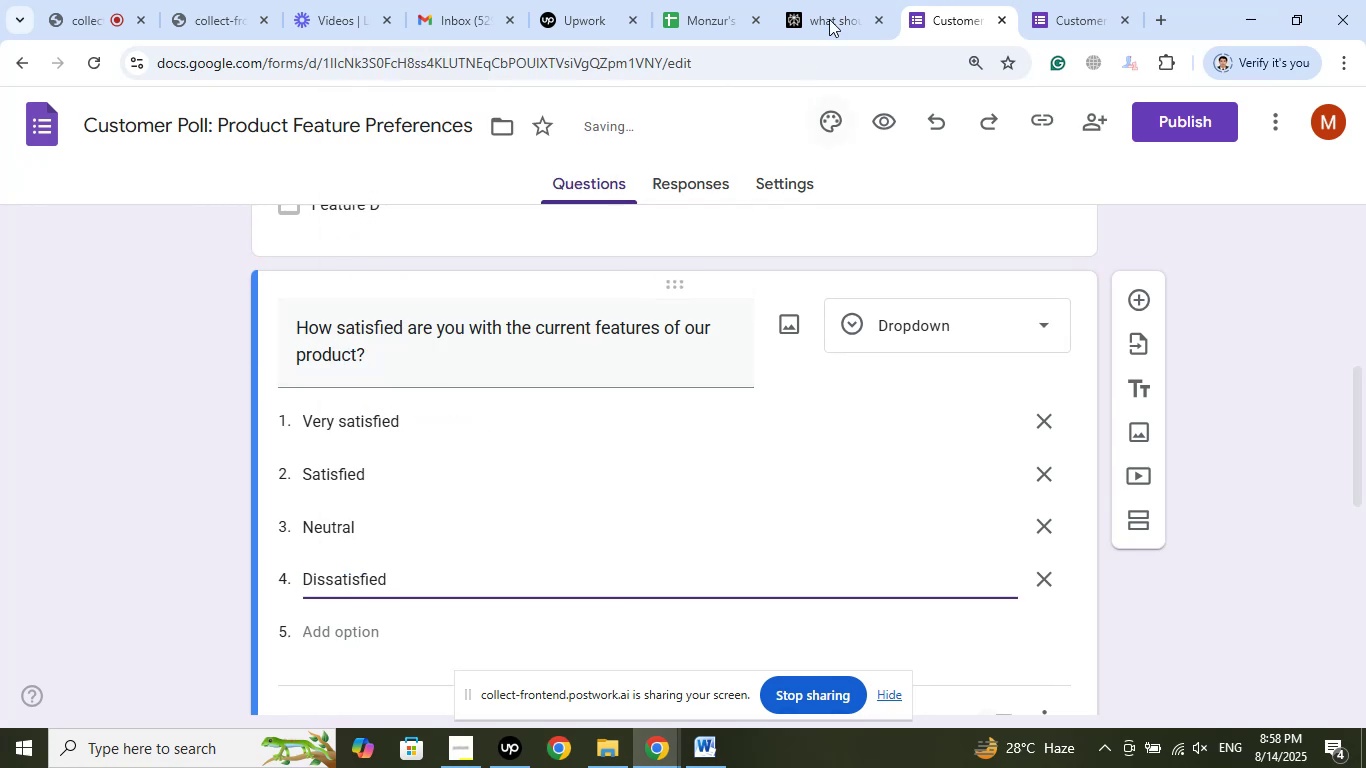 
left_click([842, 0])
 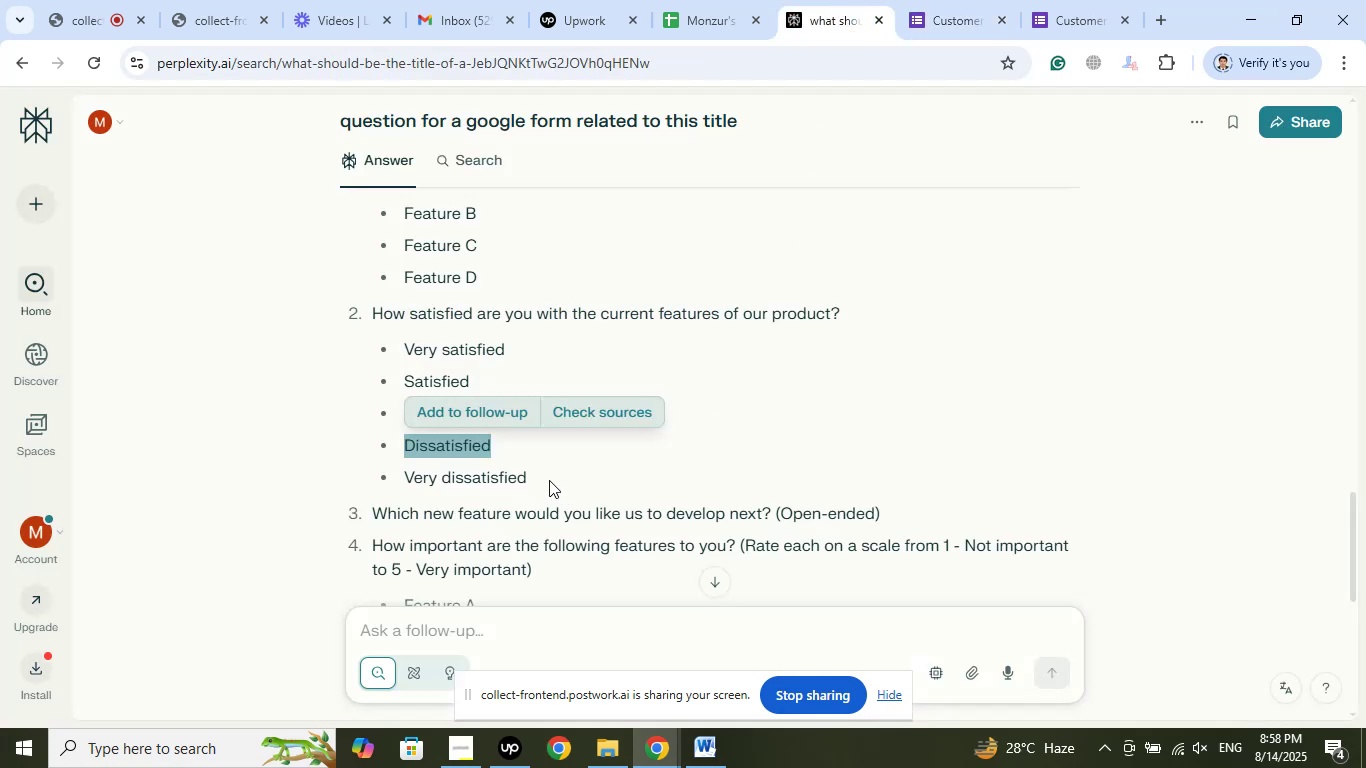 
left_click_drag(start_coordinate=[533, 480], to_coordinate=[407, 485])
 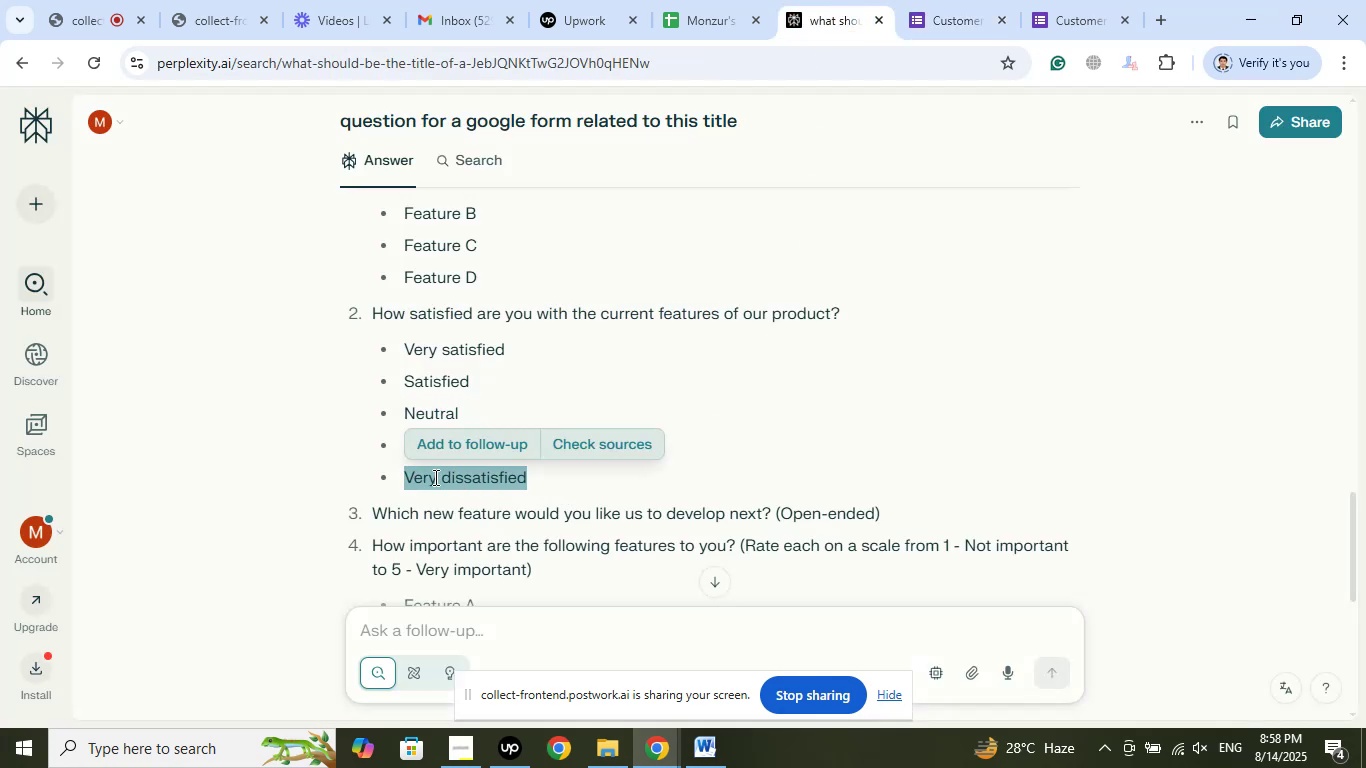 
right_click([434, 477])
 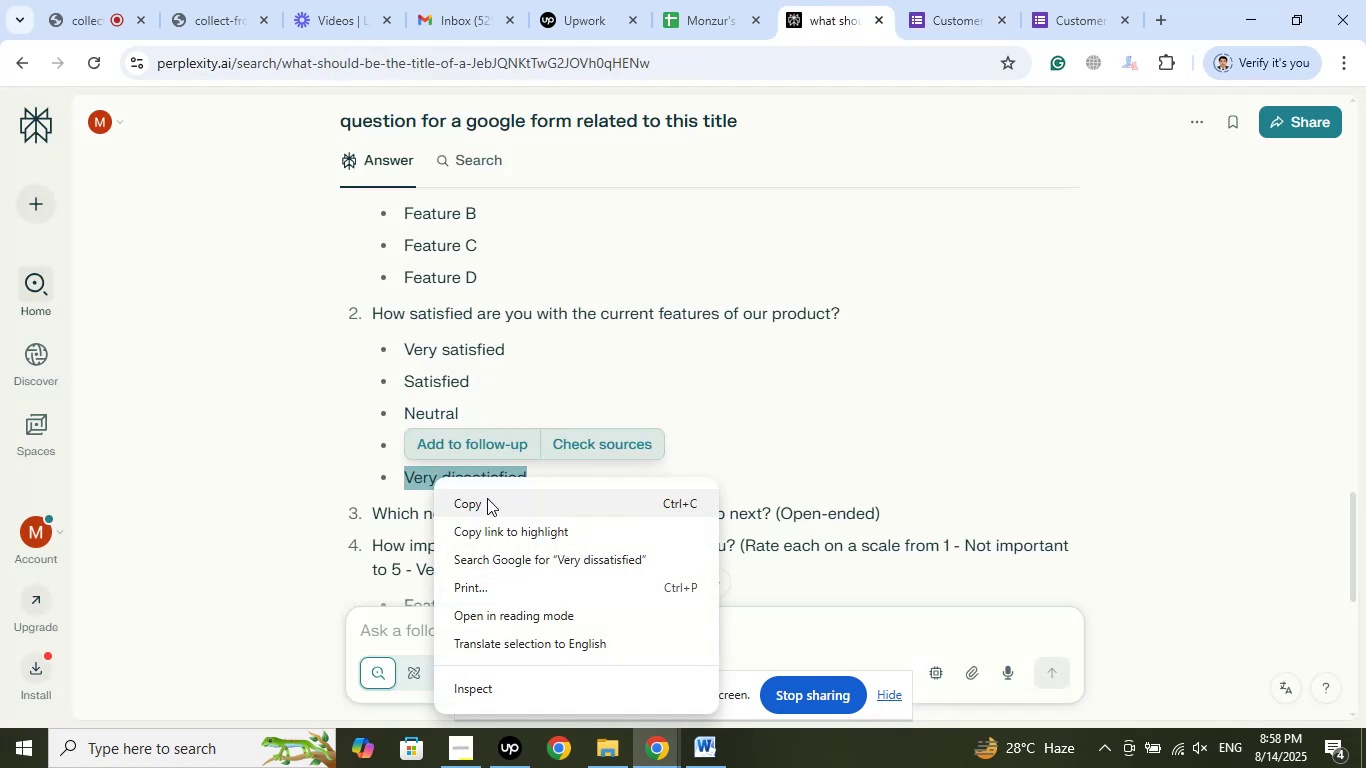 
left_click([487, 499])
 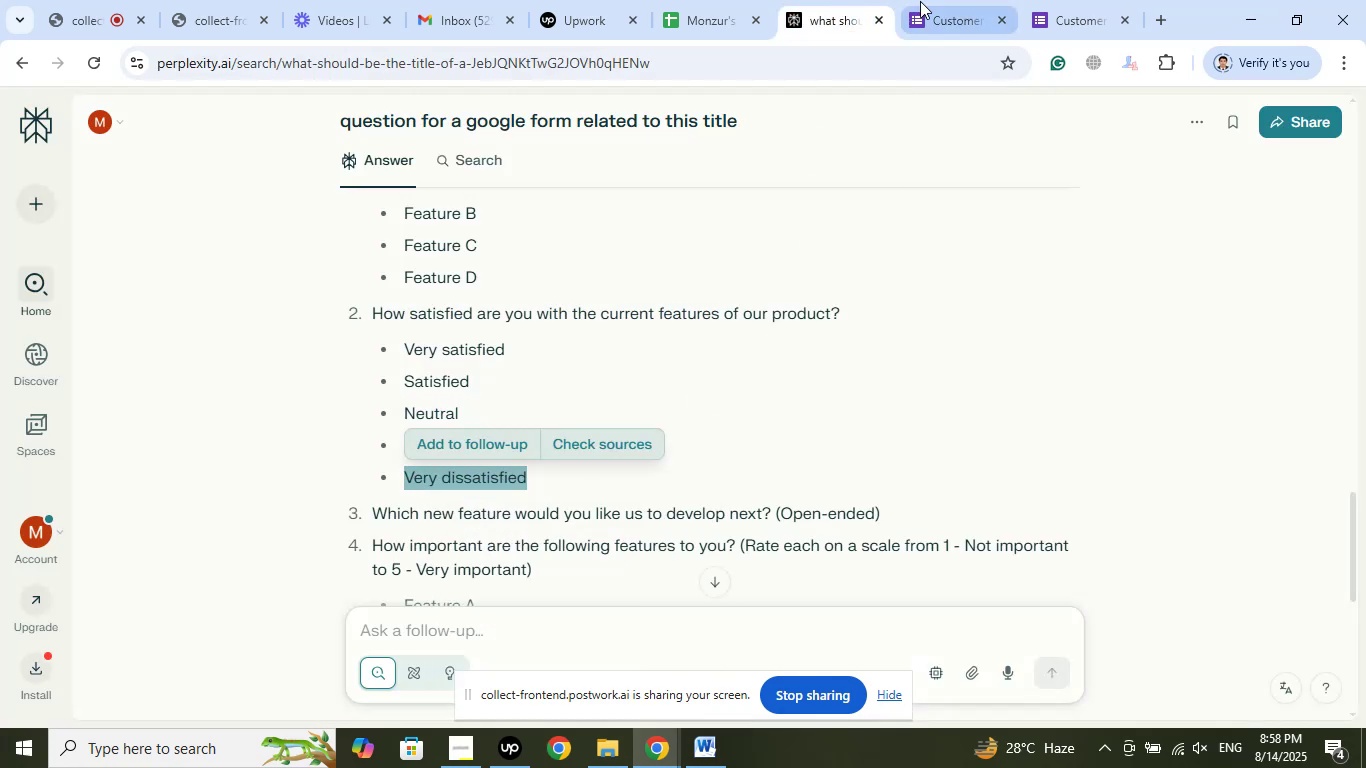 
left_click([930, 0])
 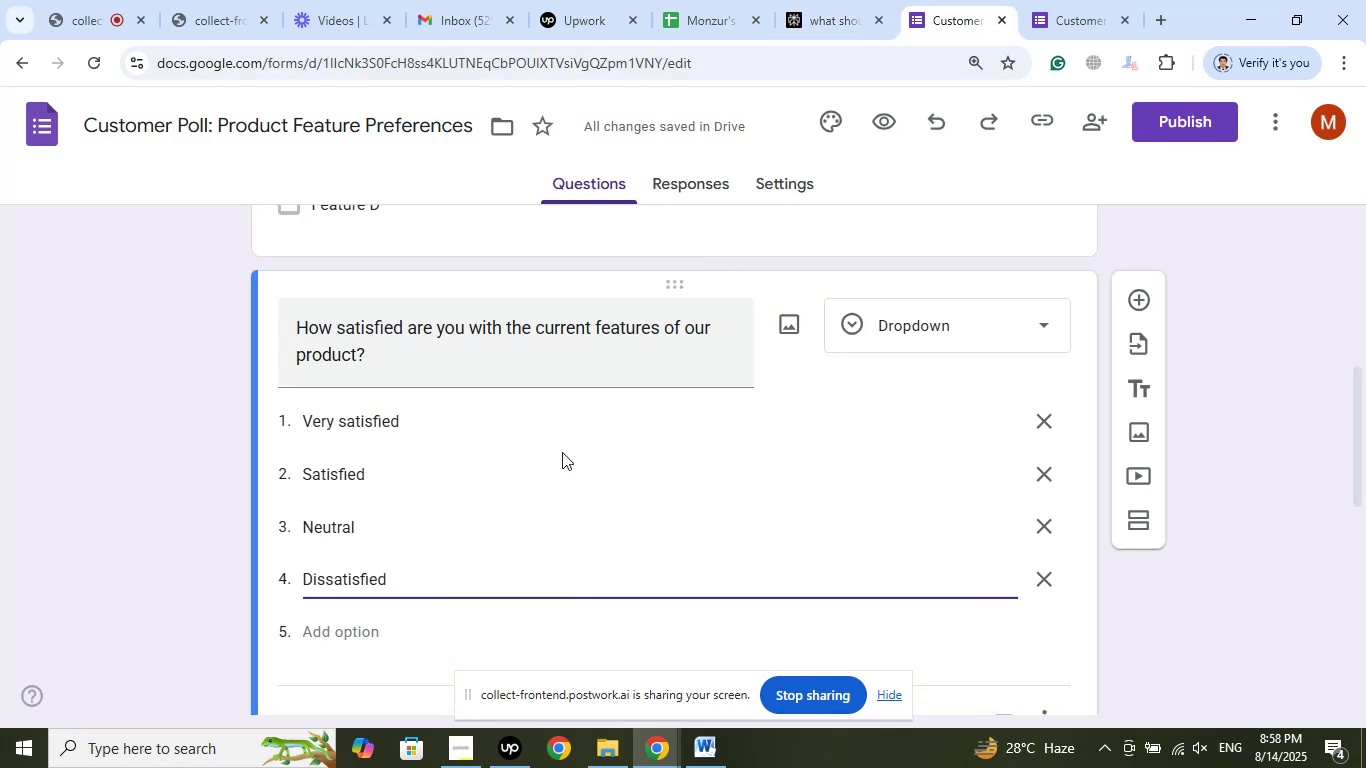 
scroll: coordinate [541, 449], scroll_direction: down, amount: 2.0
 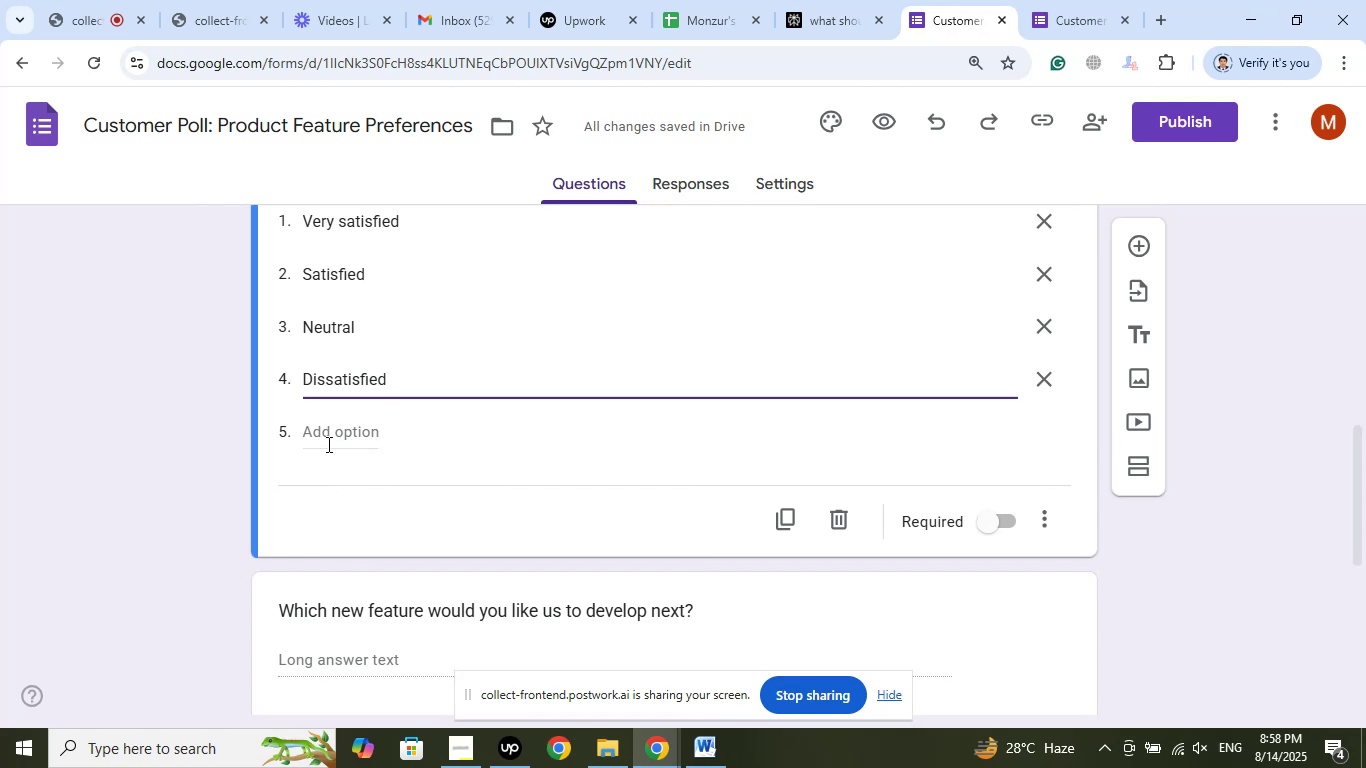 
left_click([336, 439])
 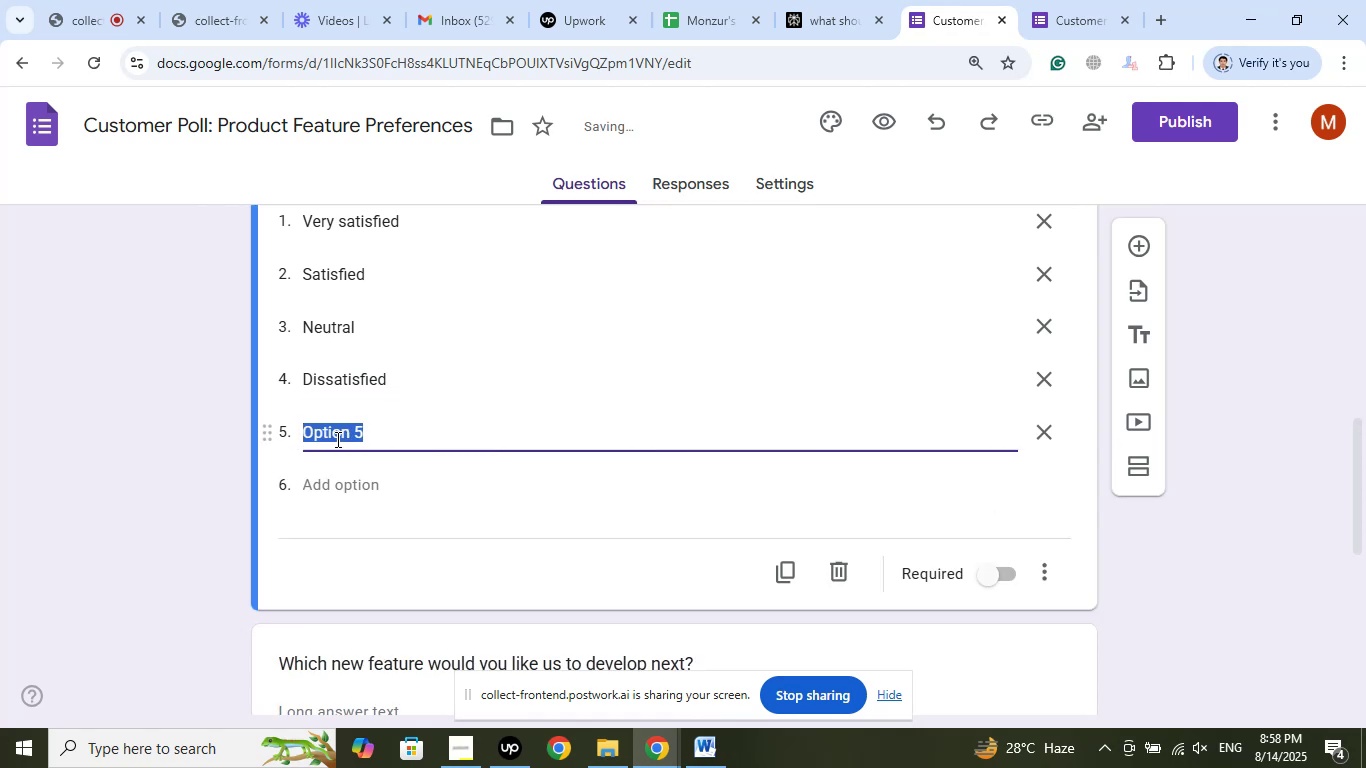 
right_click([336, 439])
 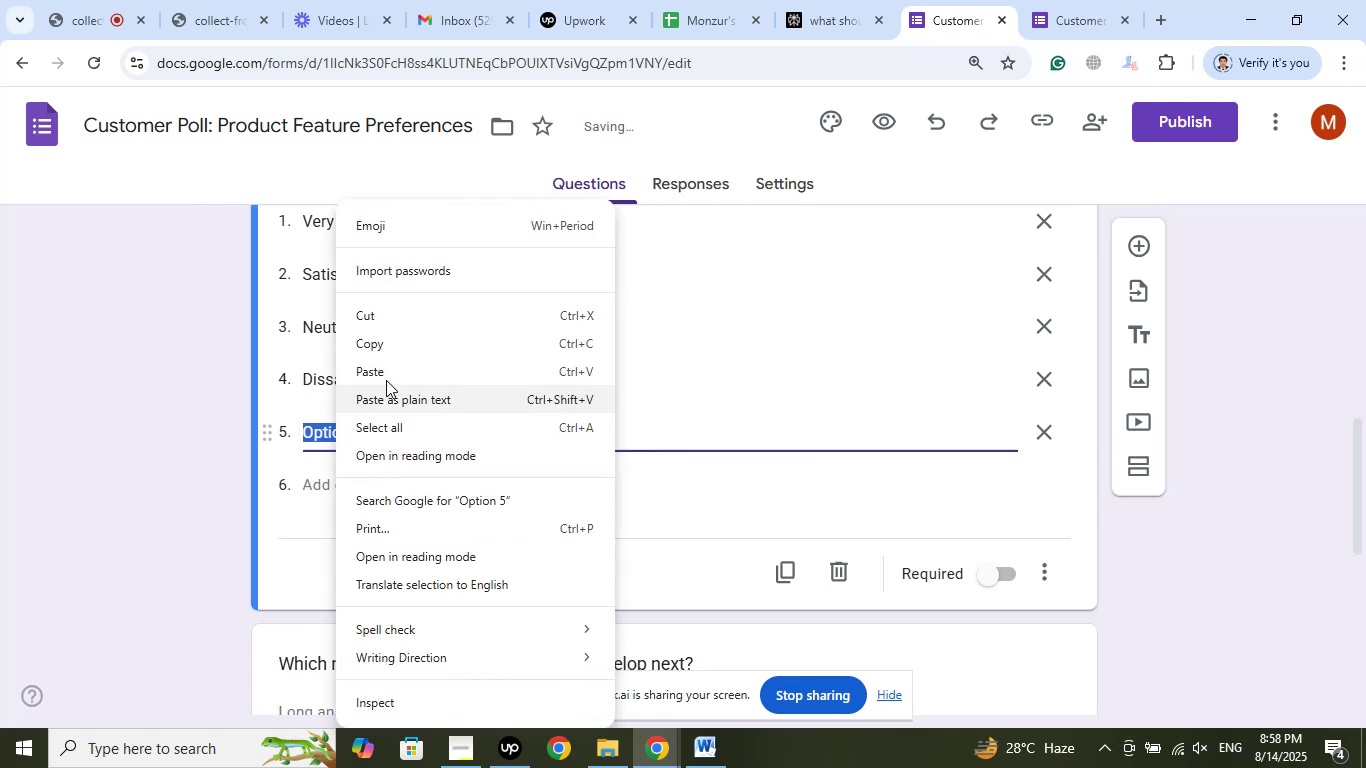 
left_click([386, 376])
 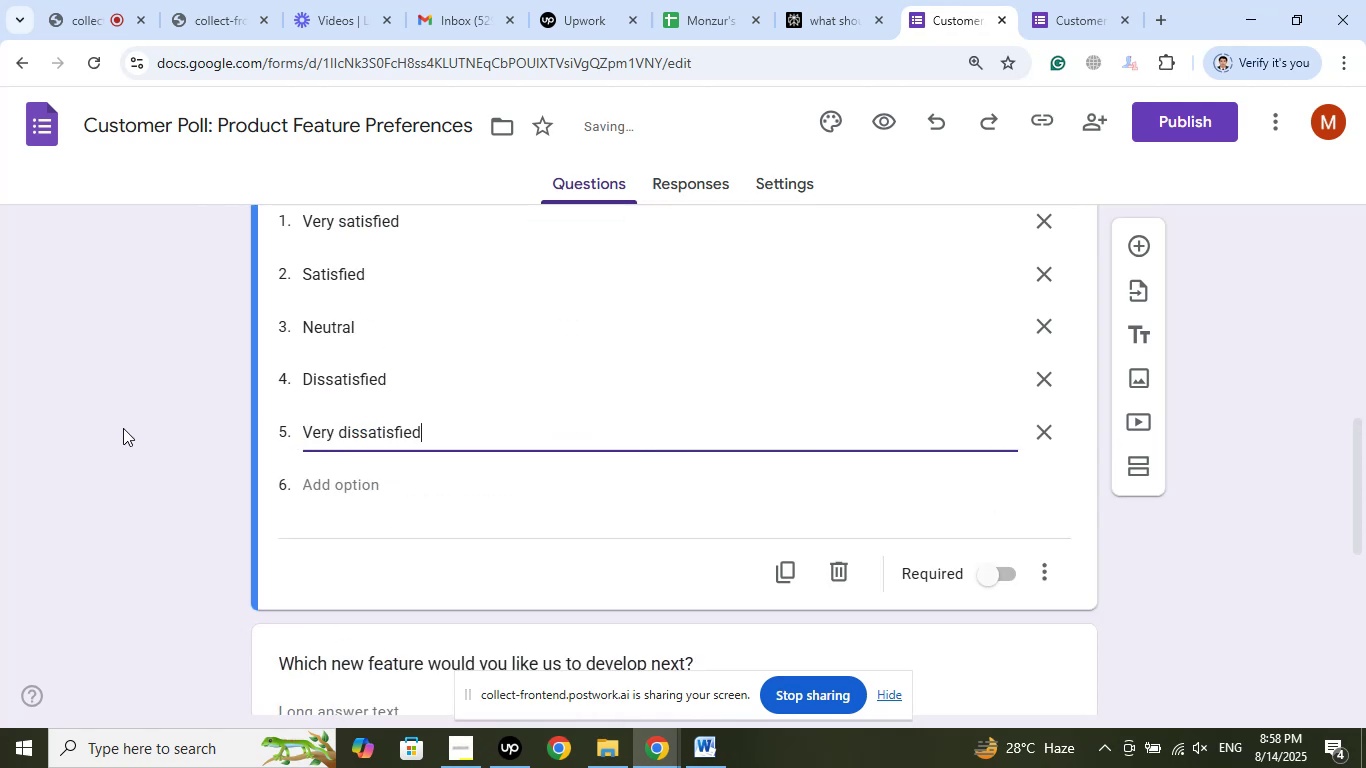 
left_click([122, 429])
 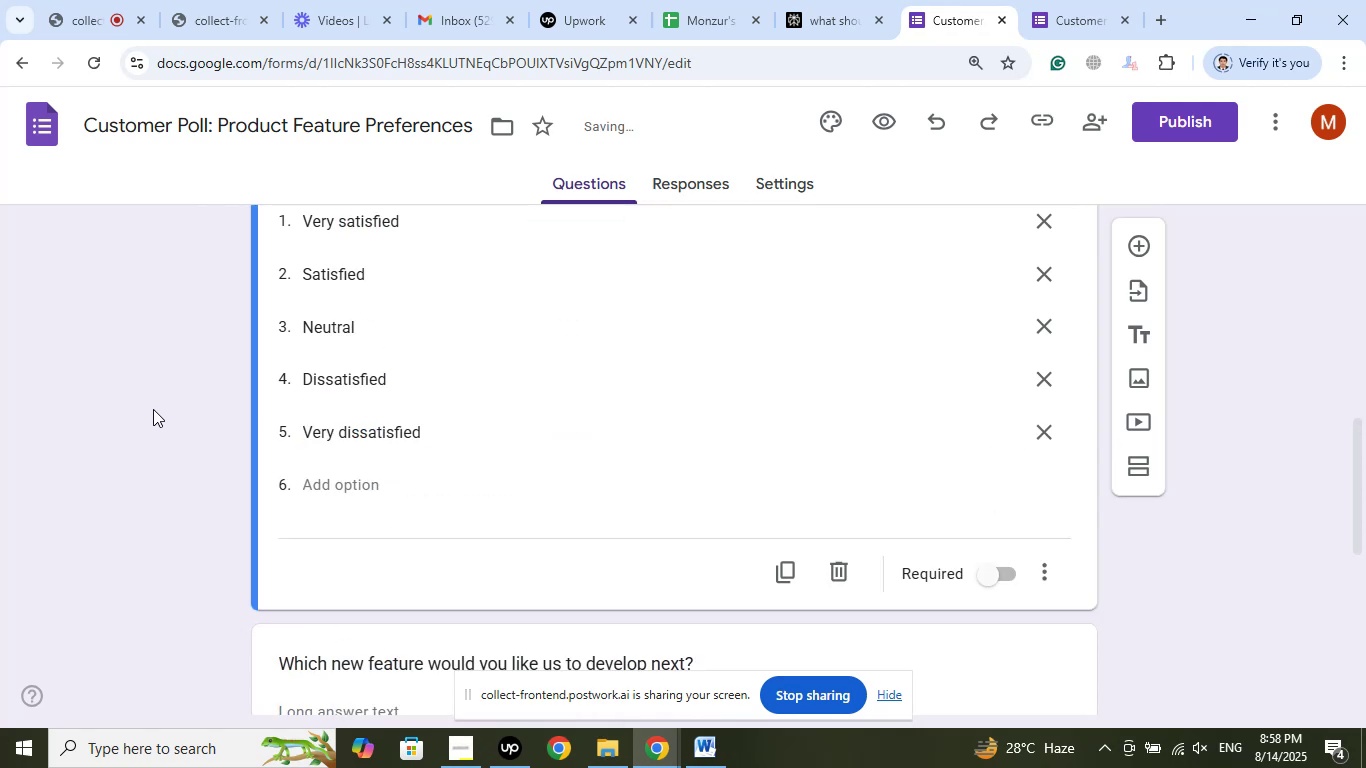 
scroll: coordinate [158, 408], scroll_direction: down, amount: 3.0
 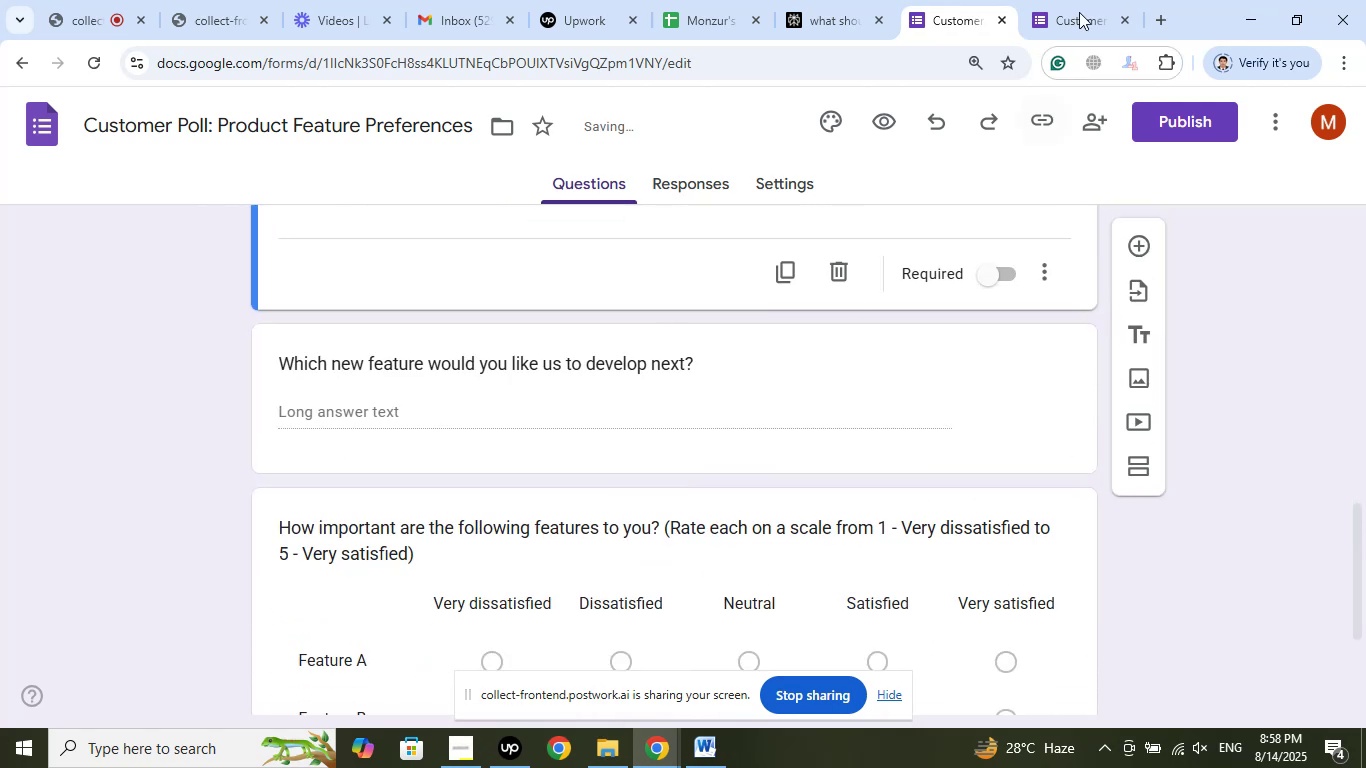 
left_click([1068, 0])
 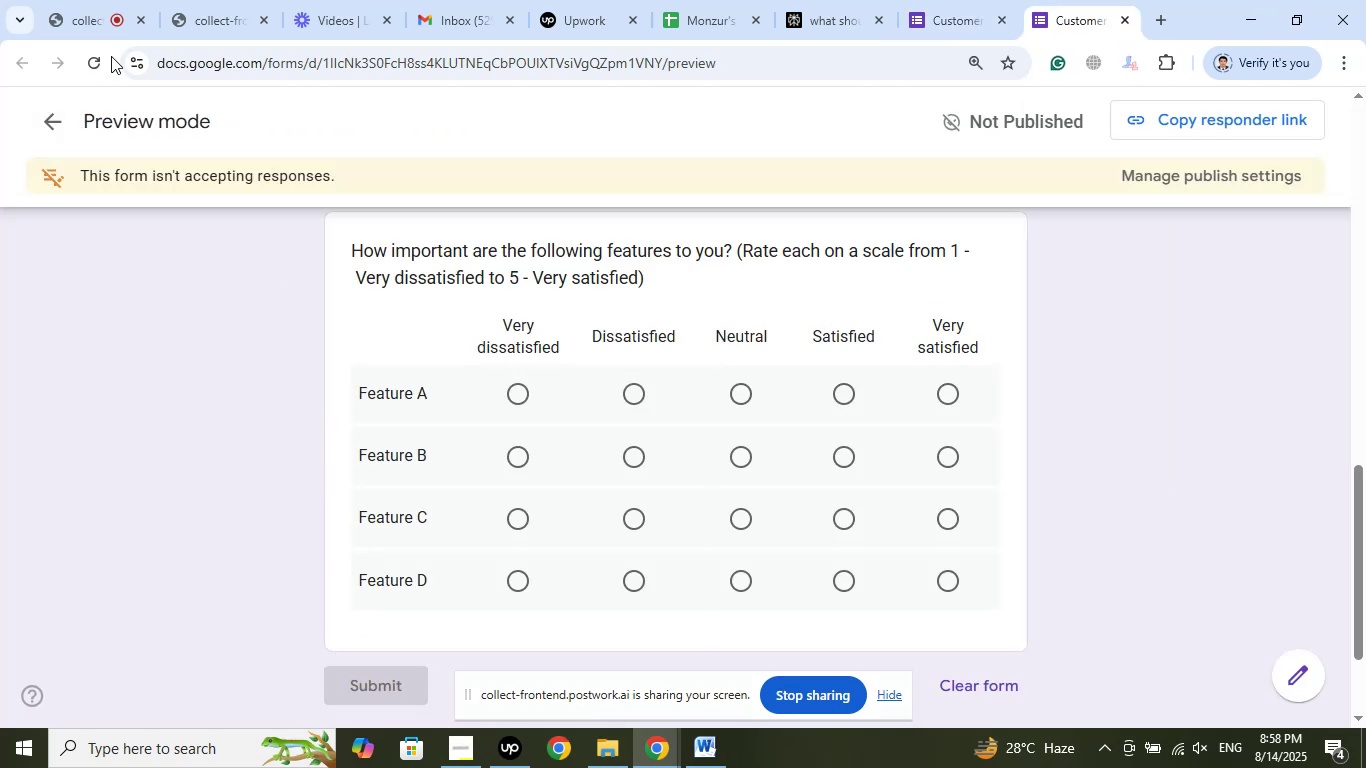 
left_click([105, 59])
 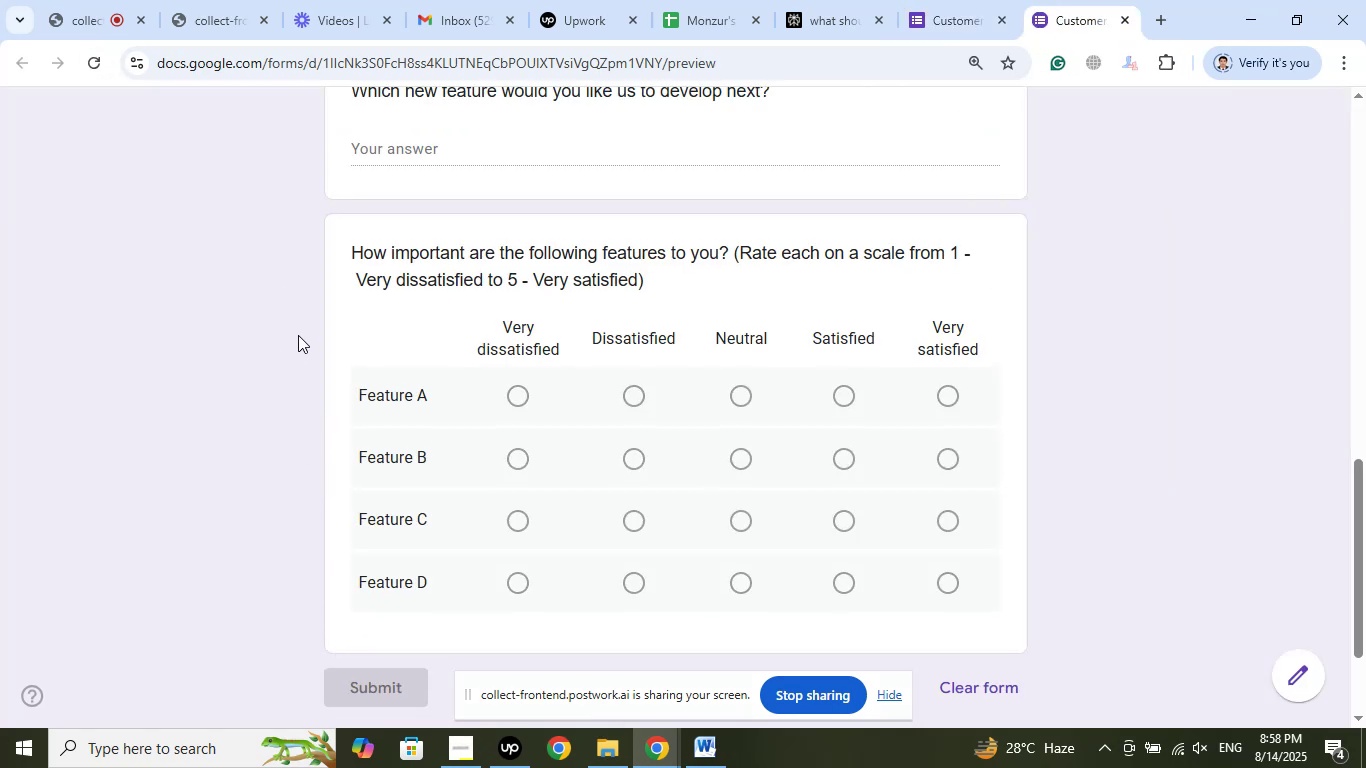 
scroll: coordinate [316, 318], scroll_direction: up, amount: 9.0
 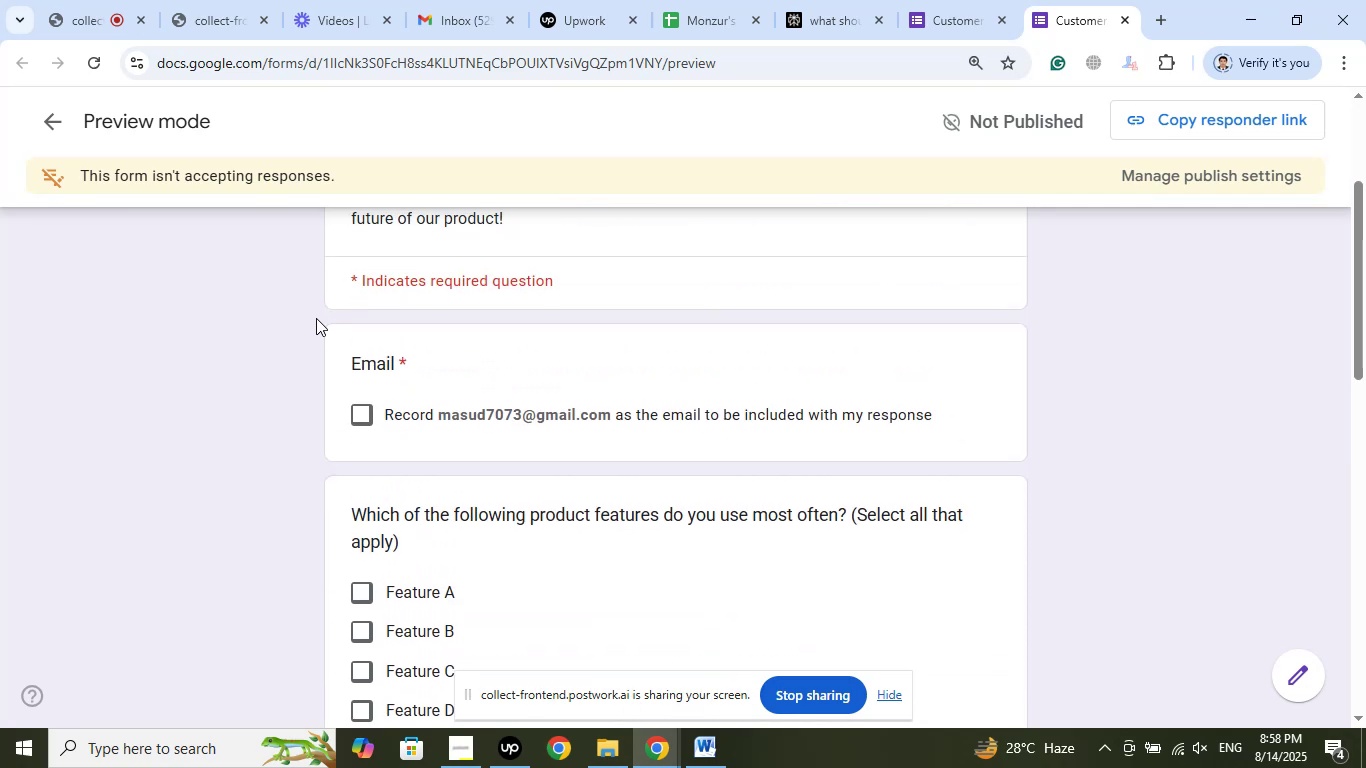 
scroll: coordinate [316, 318], scroll_direction: none, amount: 0.0
 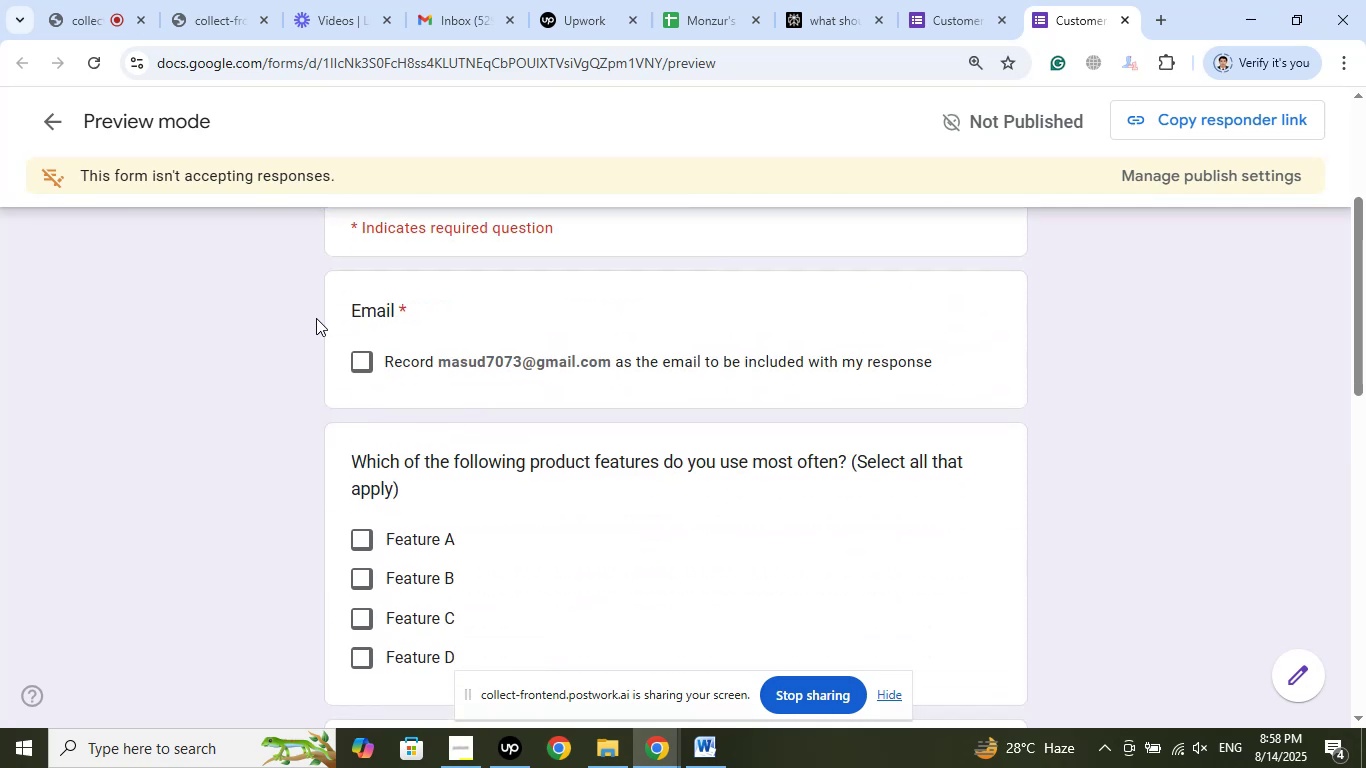 
scroll: coordinate [316, 318], scroll_direction: down, amount: 6.0
 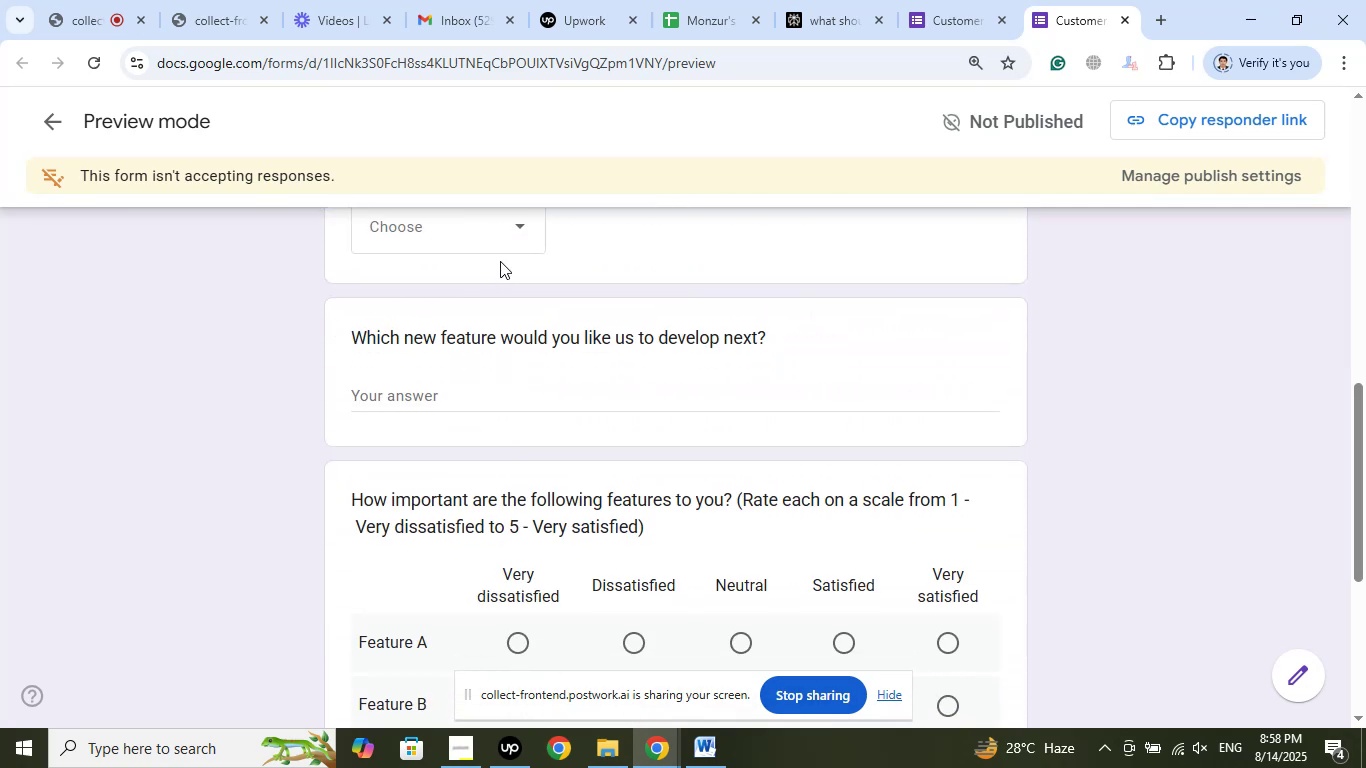 
left_click([507, 228])
 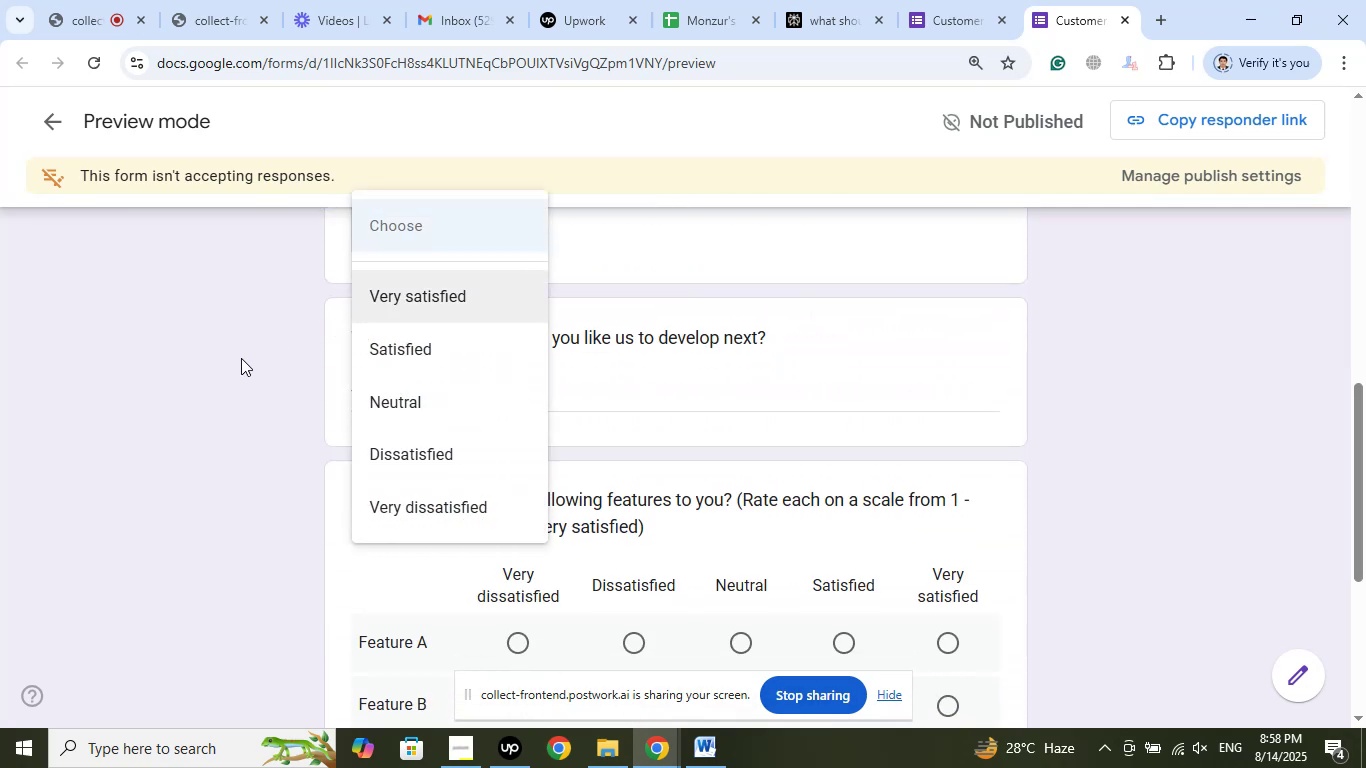 
left_click([241, 358])
 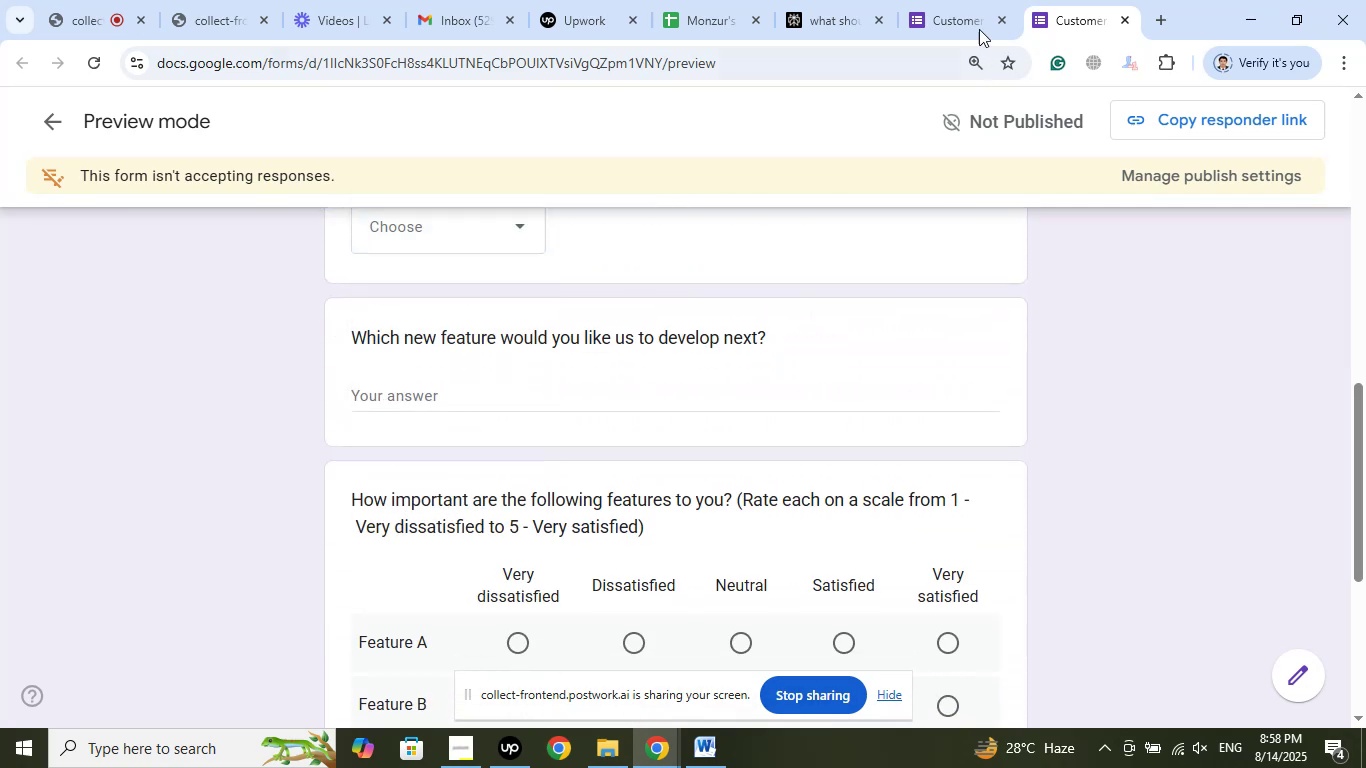 
left_click([925, 0])
 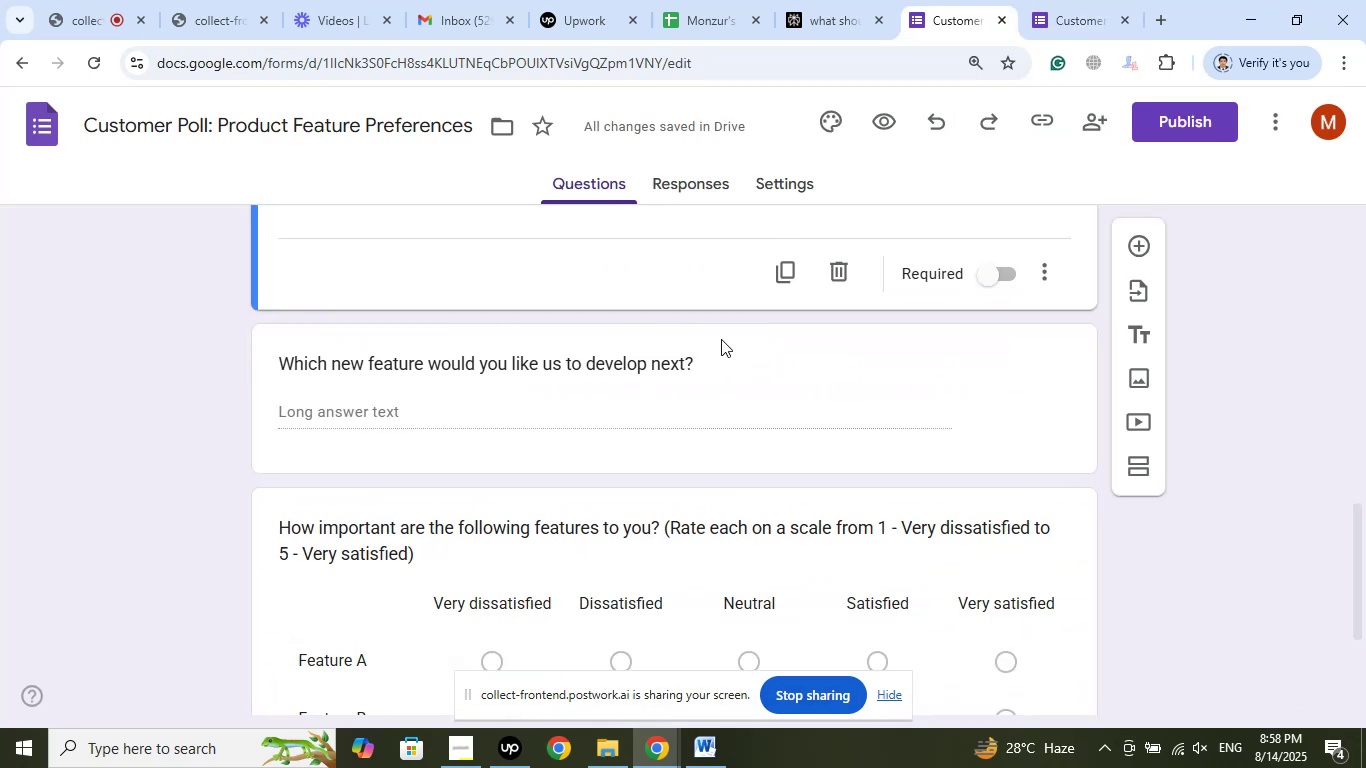 
scroll: coordinate [844, 355], scroll_direction: down, amount: 8.0
 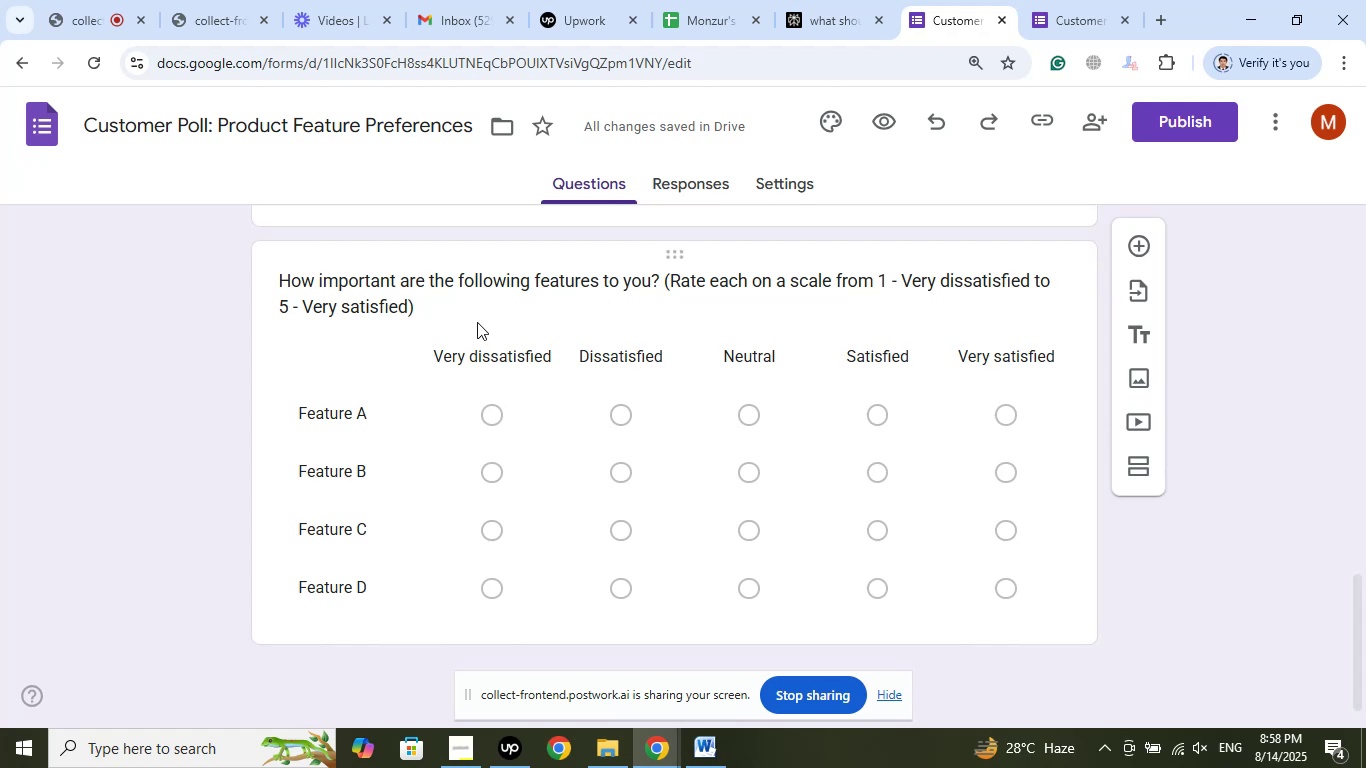 
left_click([453, 295])
 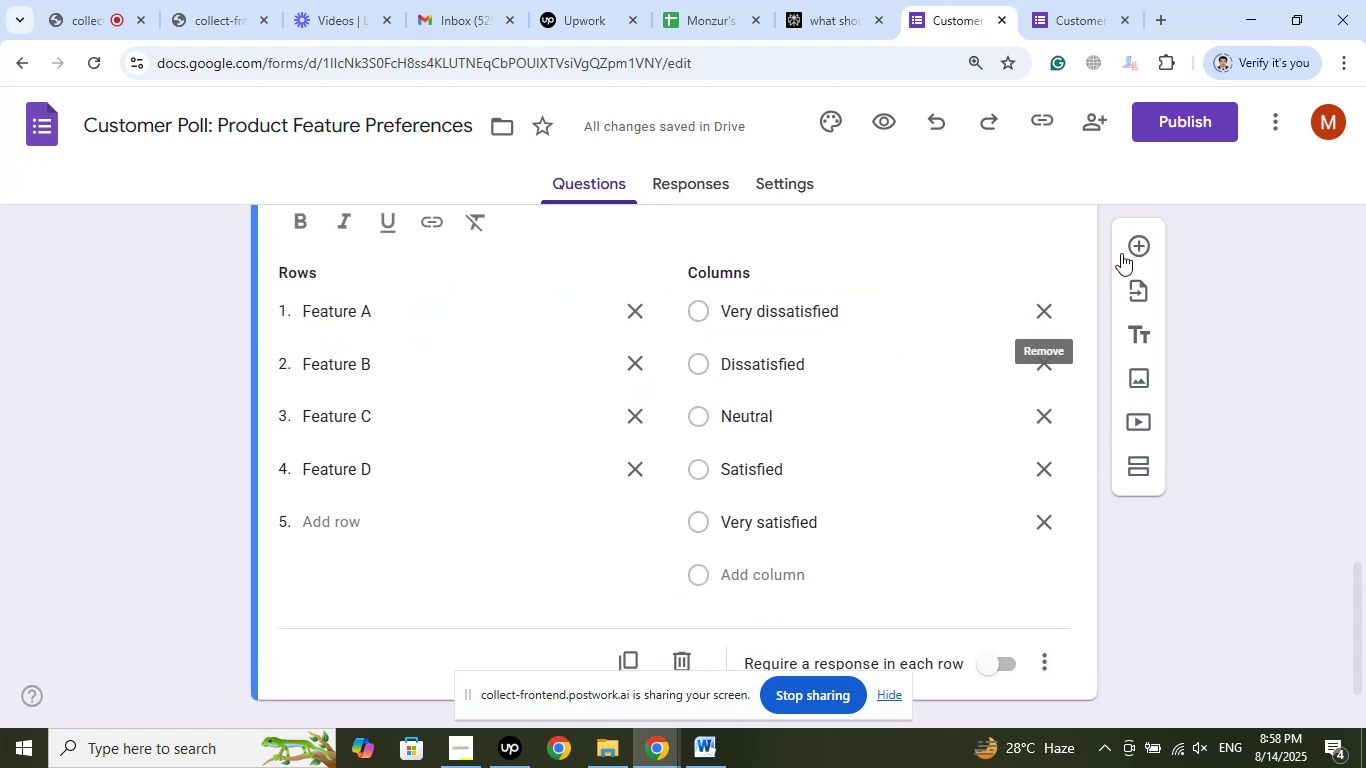 
left_click([1137, 249])
 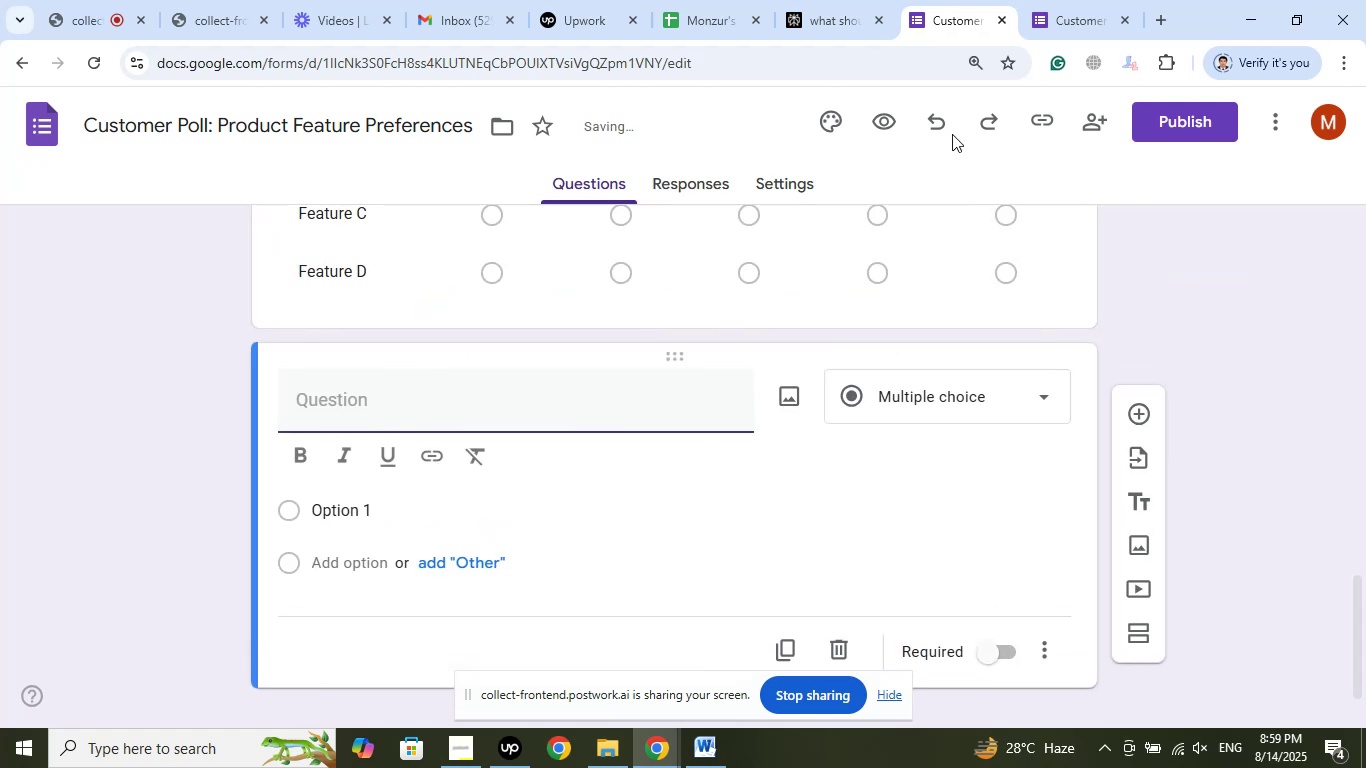 
left_click([842, 0])
 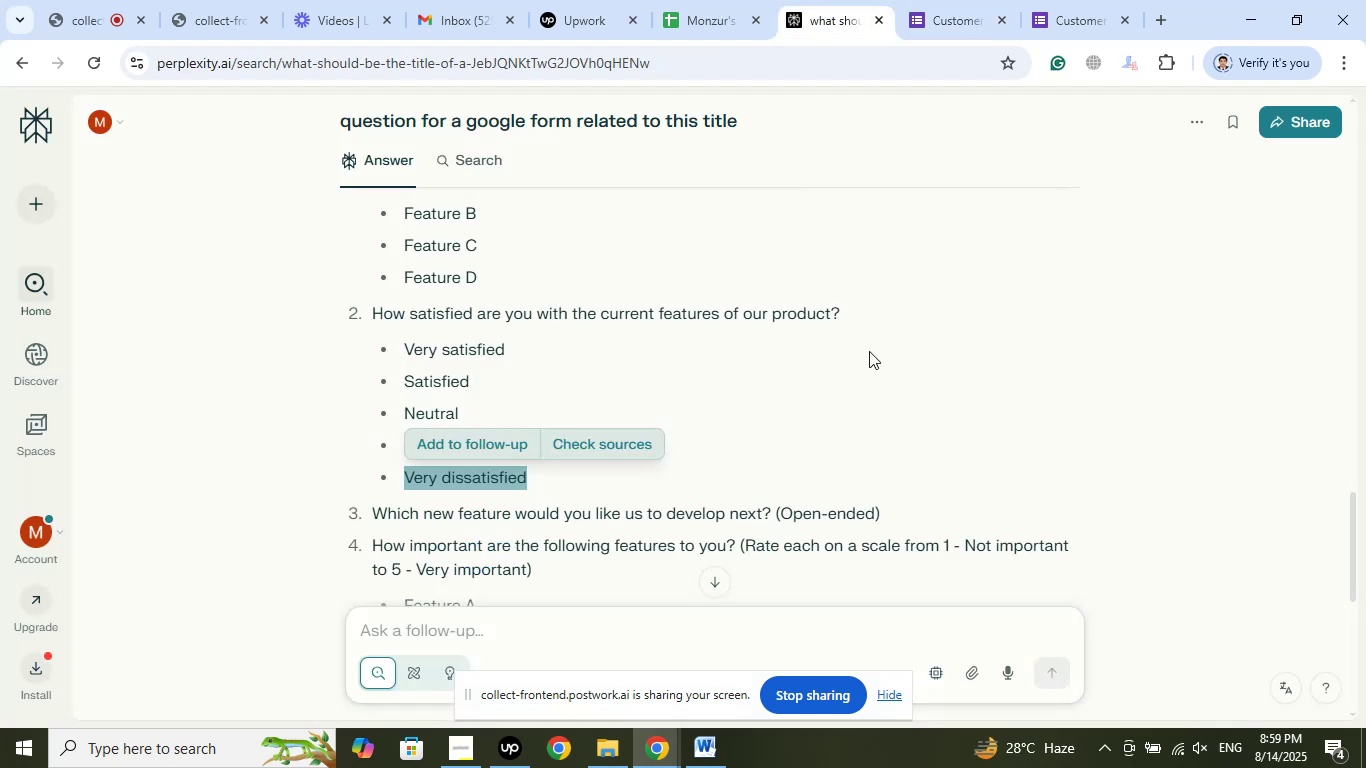 
scroll: coordinate [944, 339], scroll_direction: down, amount: 3.0
 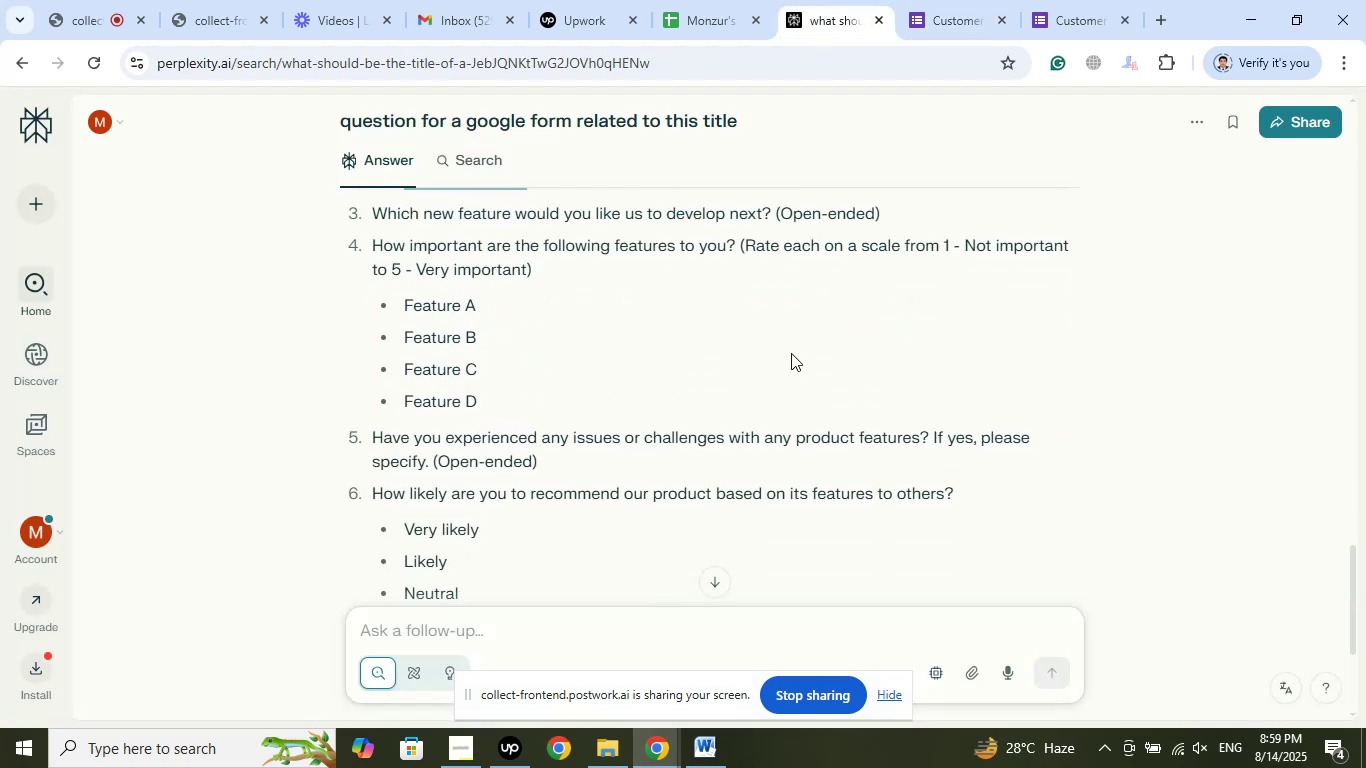 
scroll: coordinate [795, 353], scroll_direction: up, amount: 2.0
 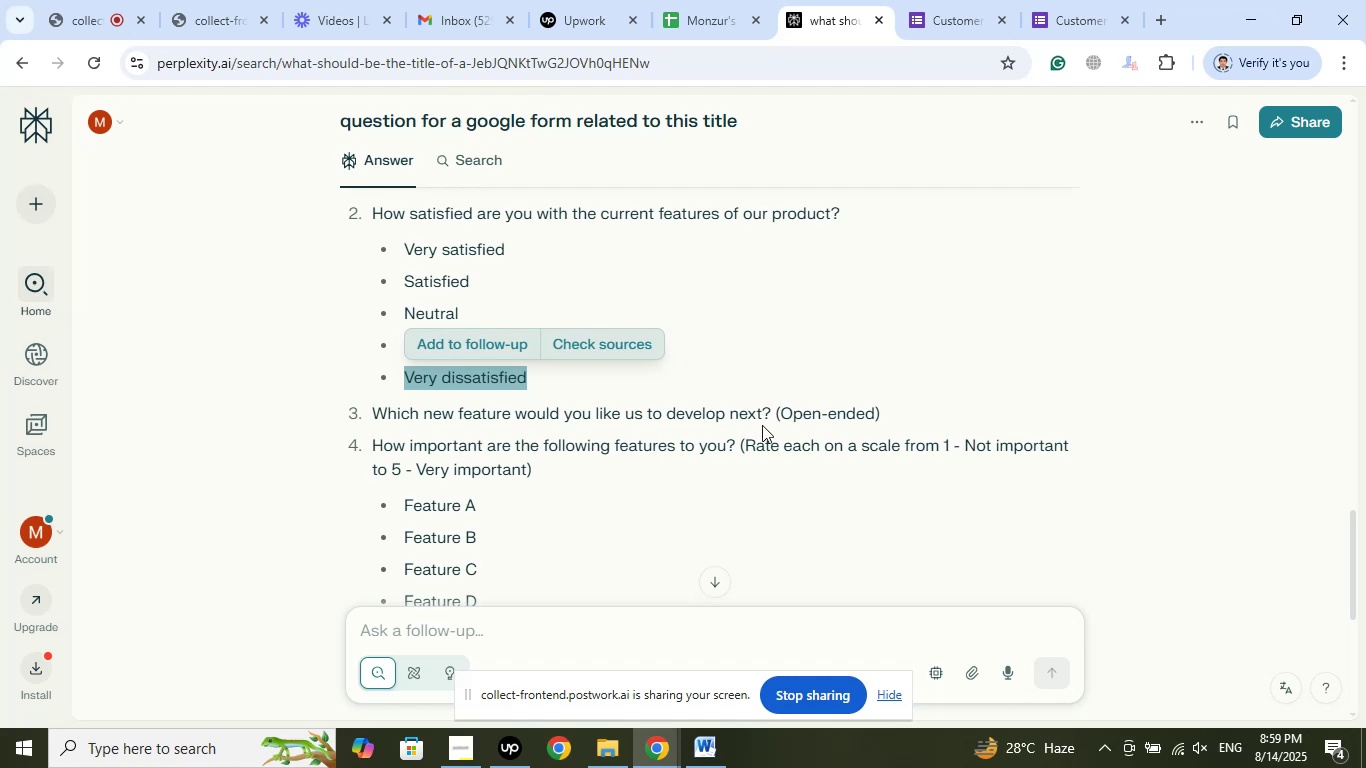 
left_click_drag(start_coordinate=[770, 412], to_coordinate=[377, 412])
 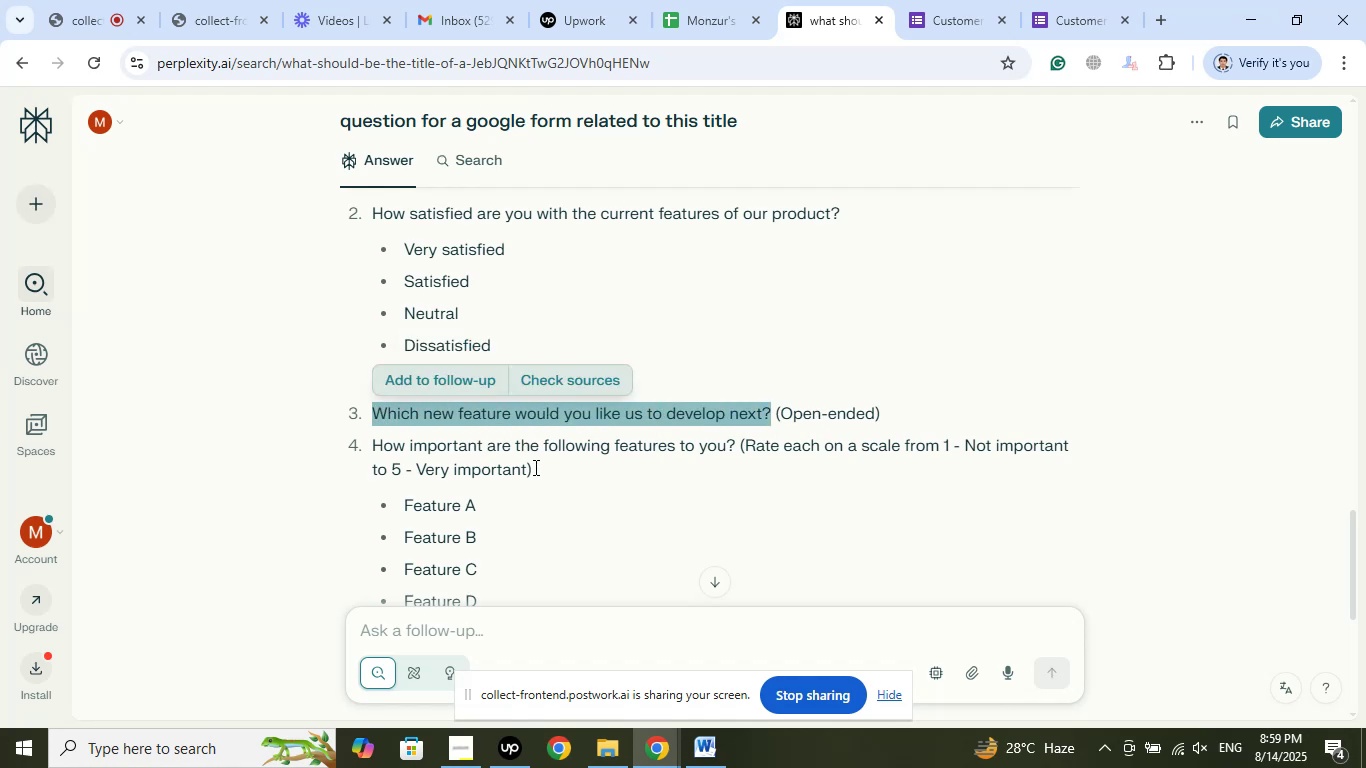 
scroll: coordinate [590, 475], scroll_direction: up, amount: 3.0
 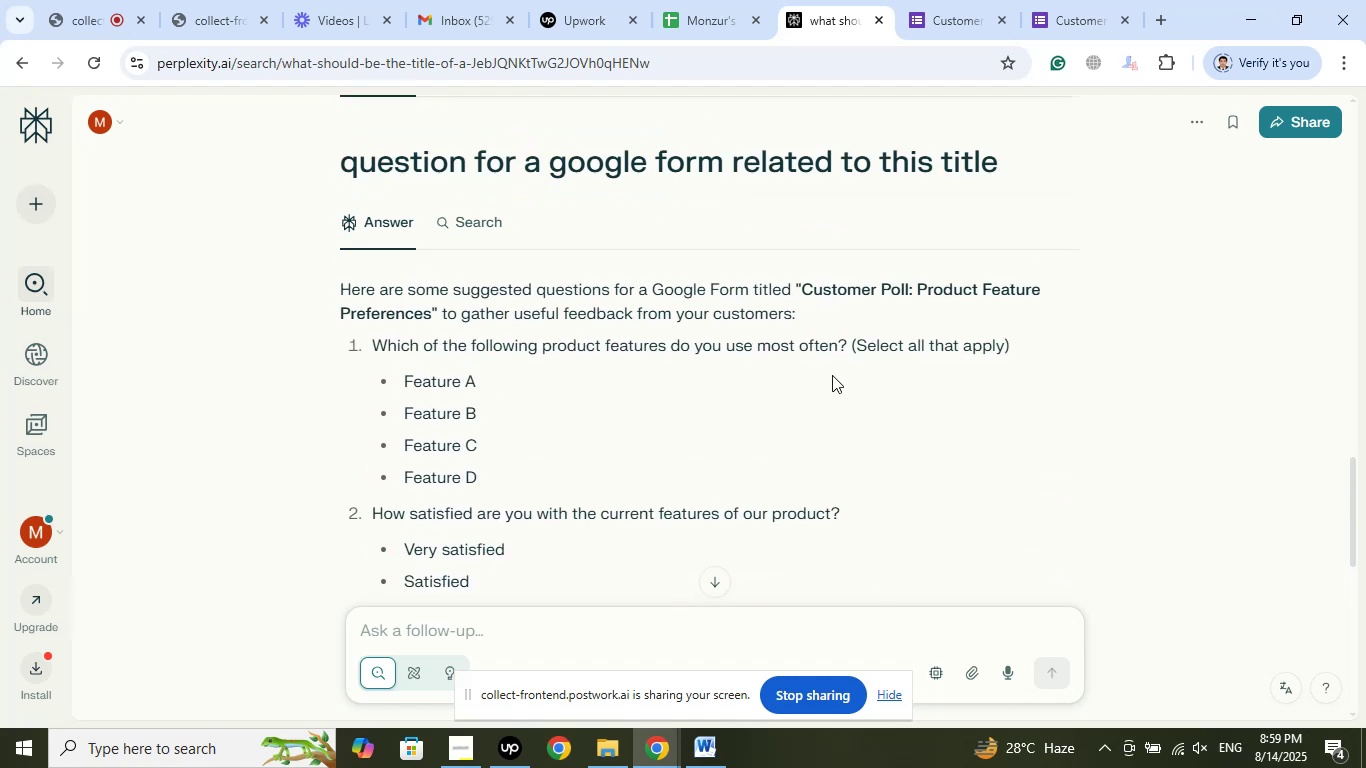 
left_click([963, 0])
 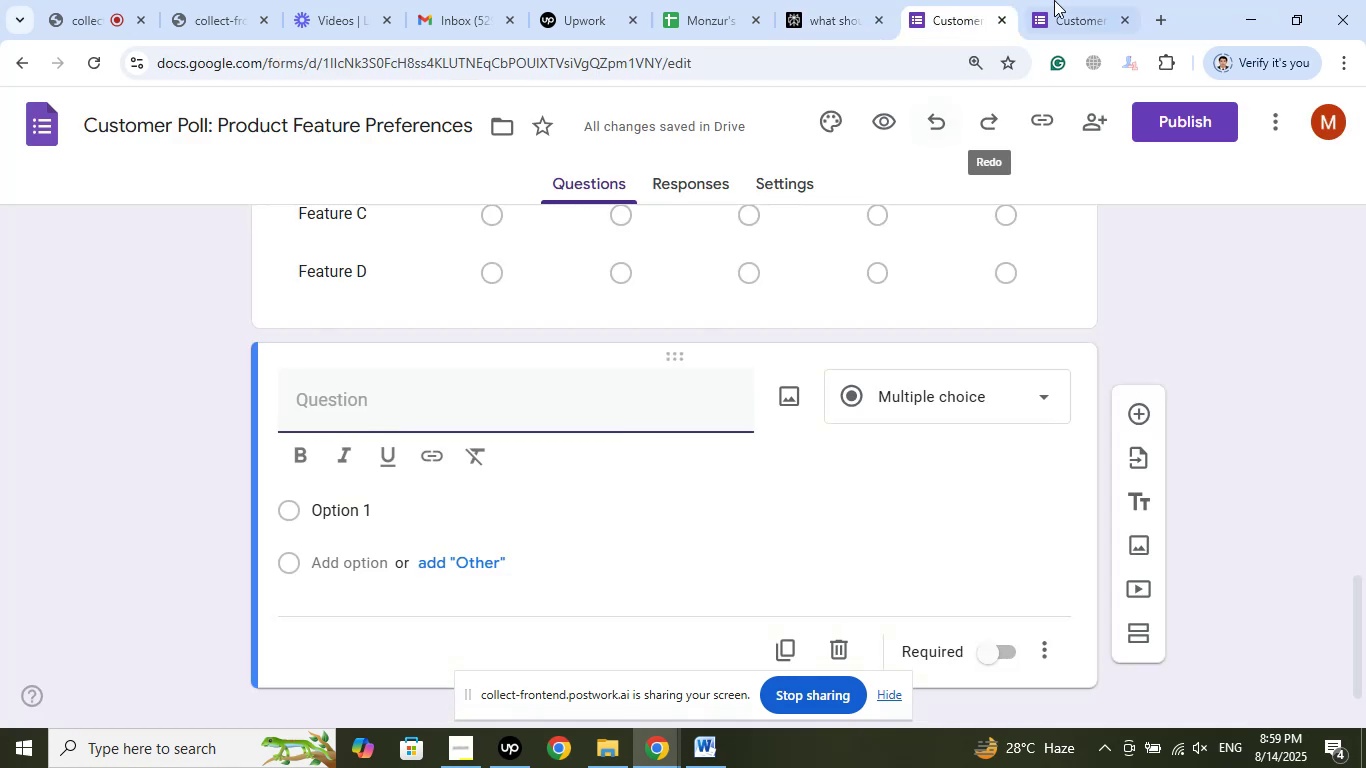 
left_click([1054, 0])
 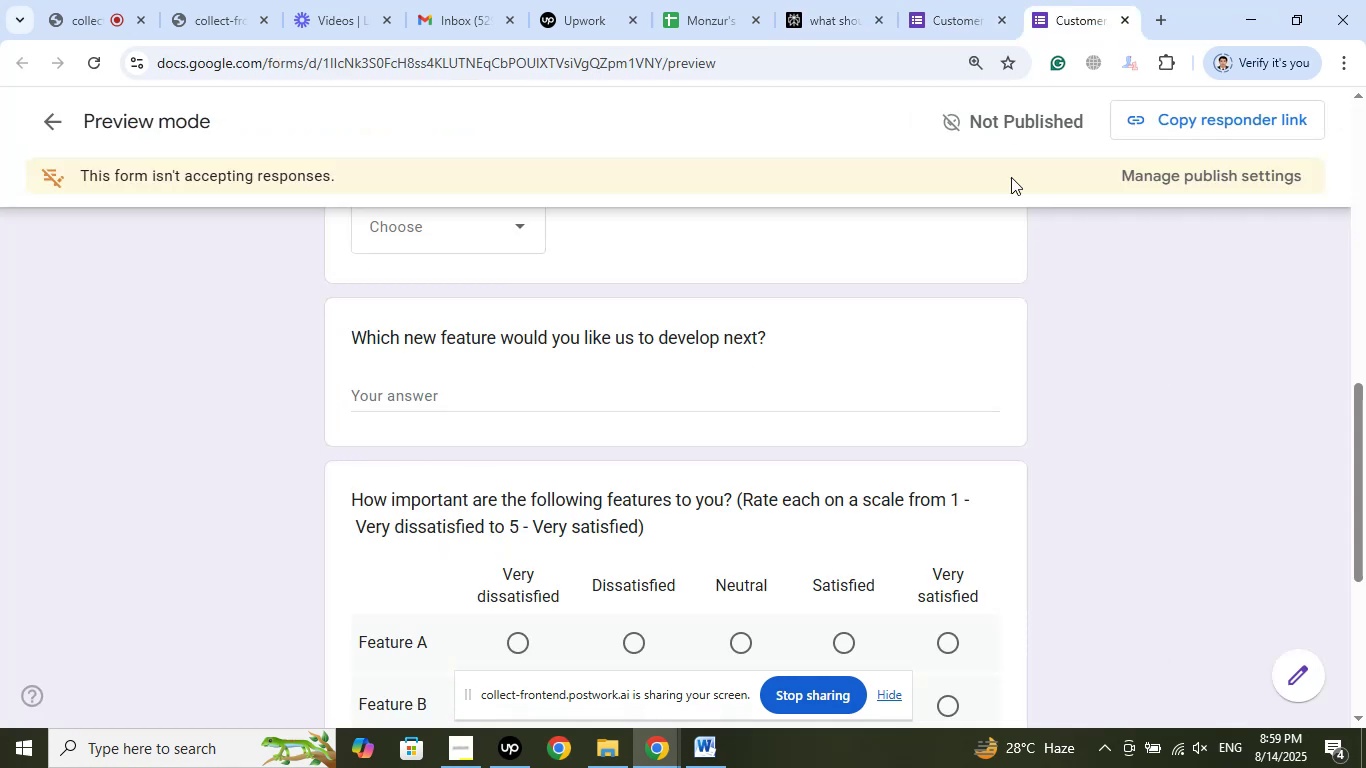 
scroll: coordinate [1052, 392], scroll_direction: up, amount: 8.0
 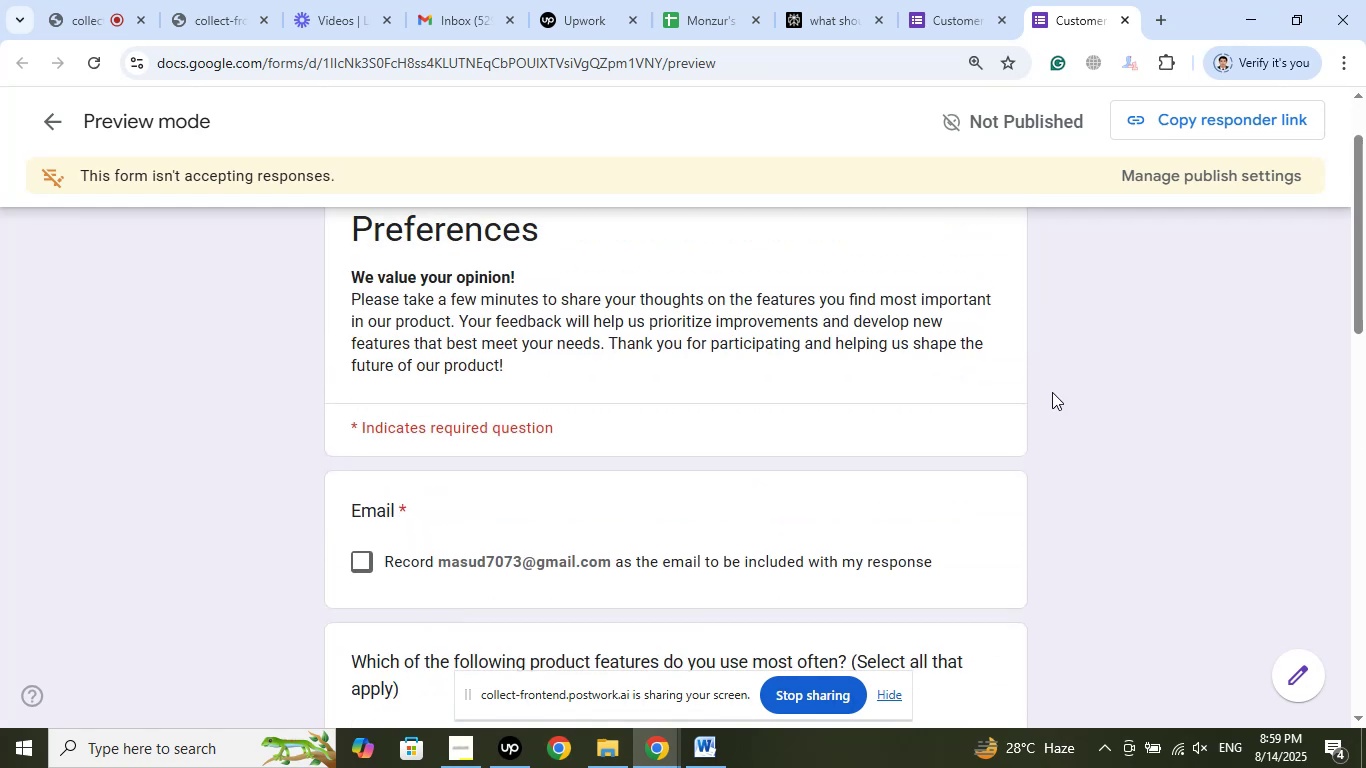 
scroll: coordinate [1052, 392], scroll_direction: down, amount: 6.0
 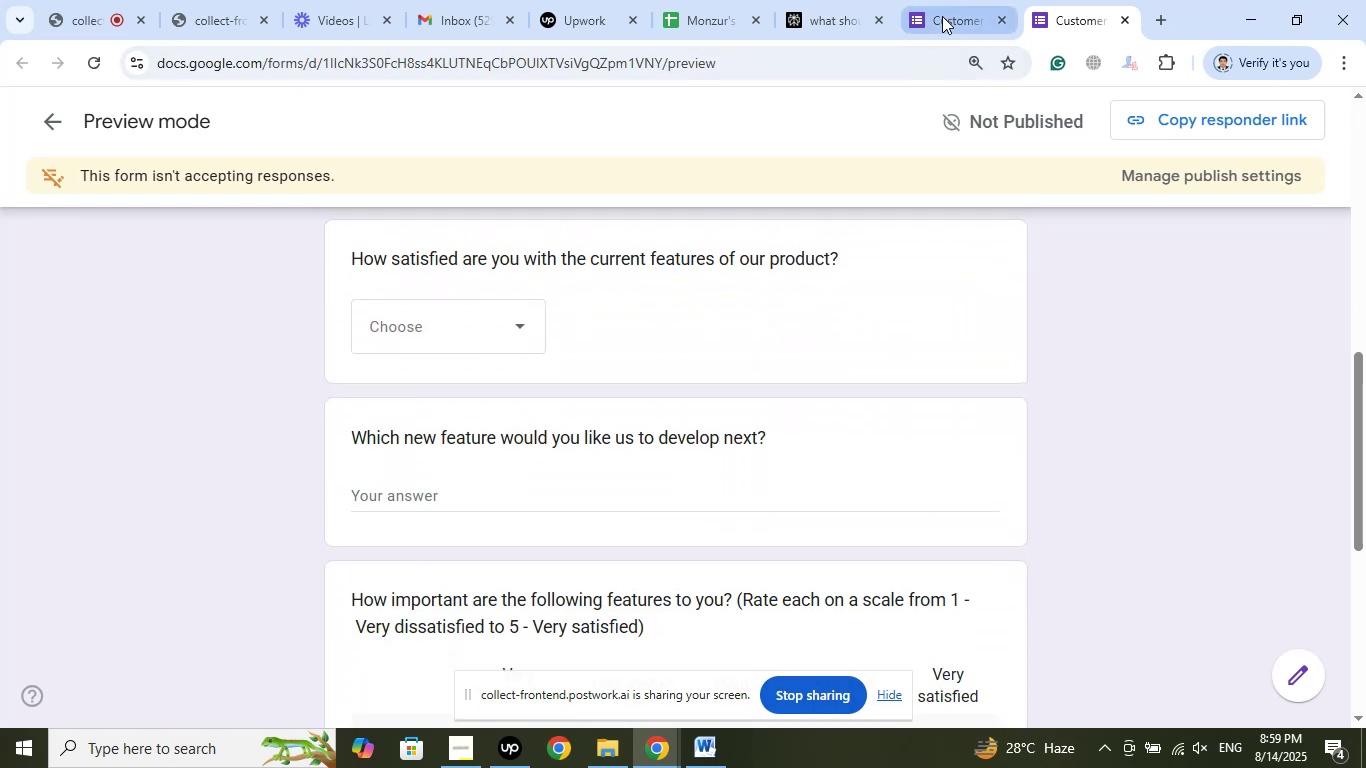 
wait(5.19)
 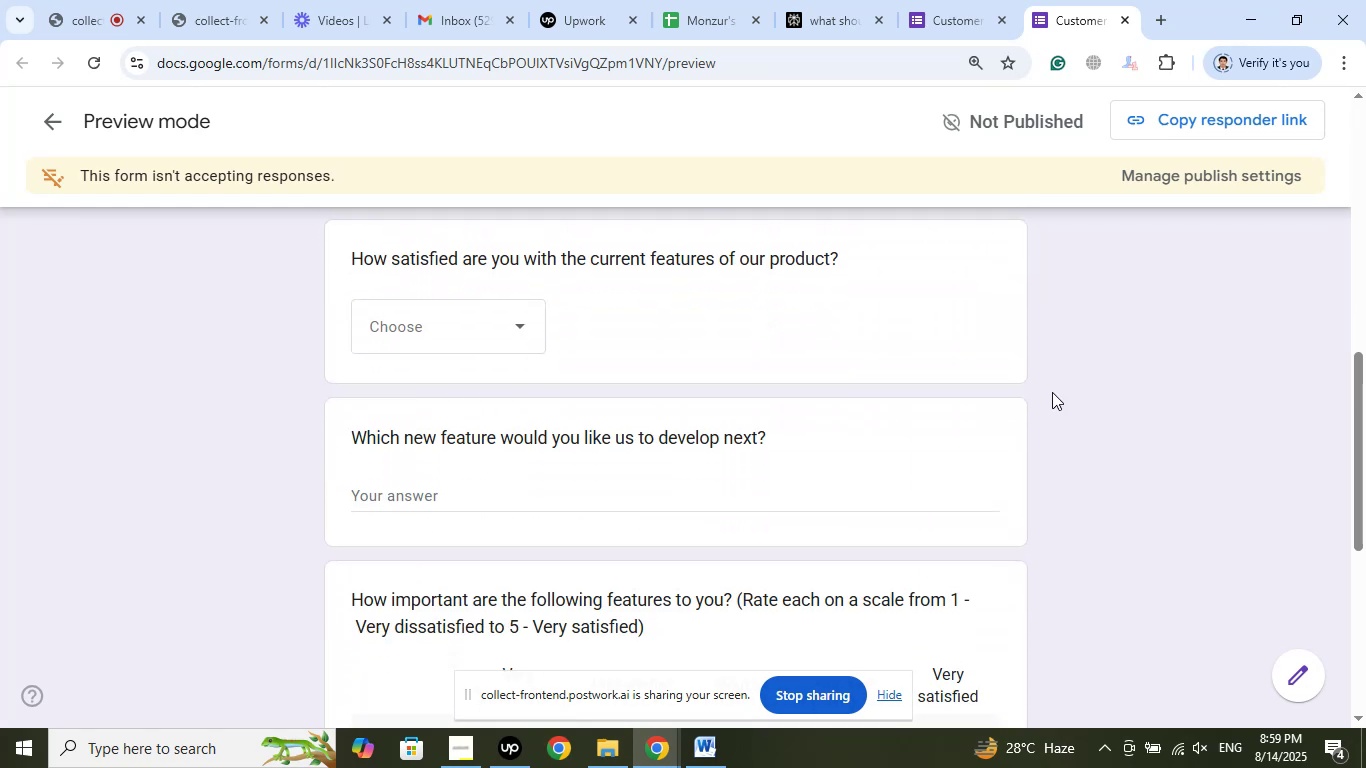 
left_click([832, 0])
 